 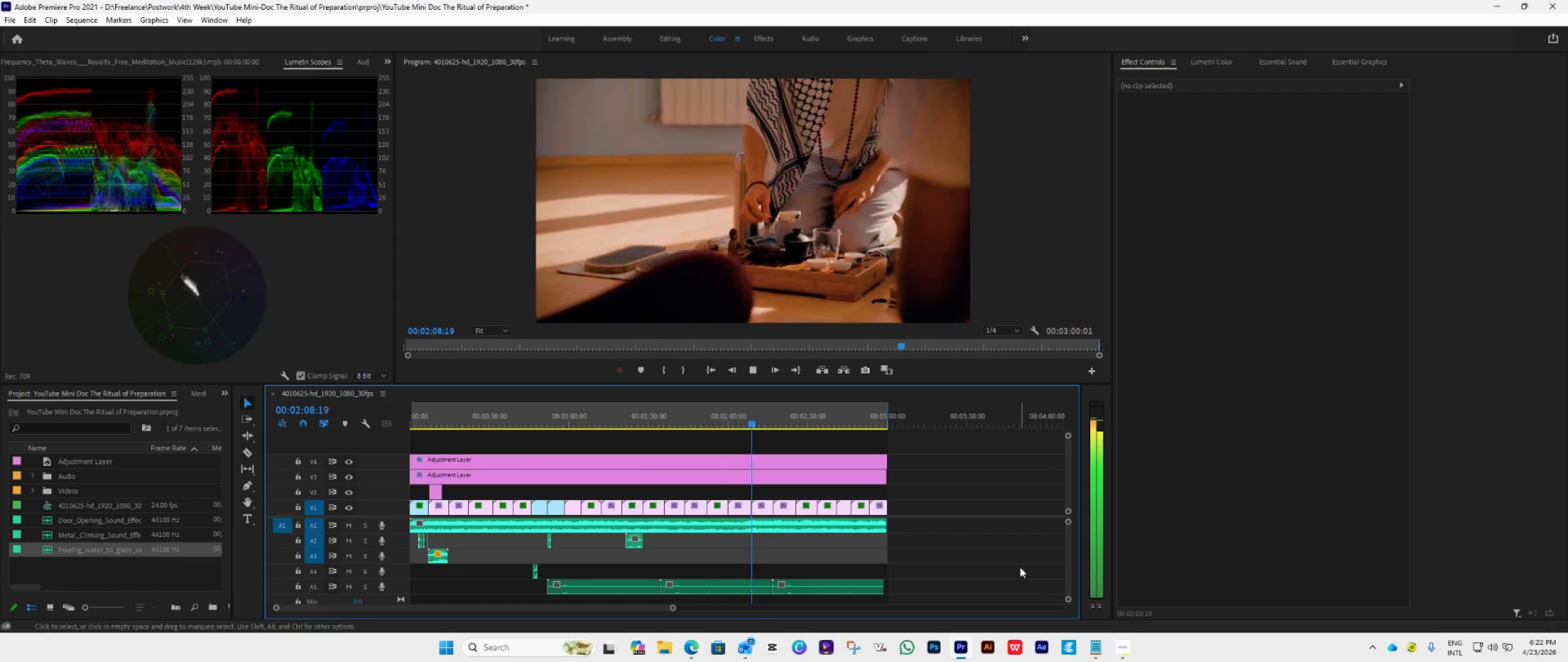 
key(Space)
 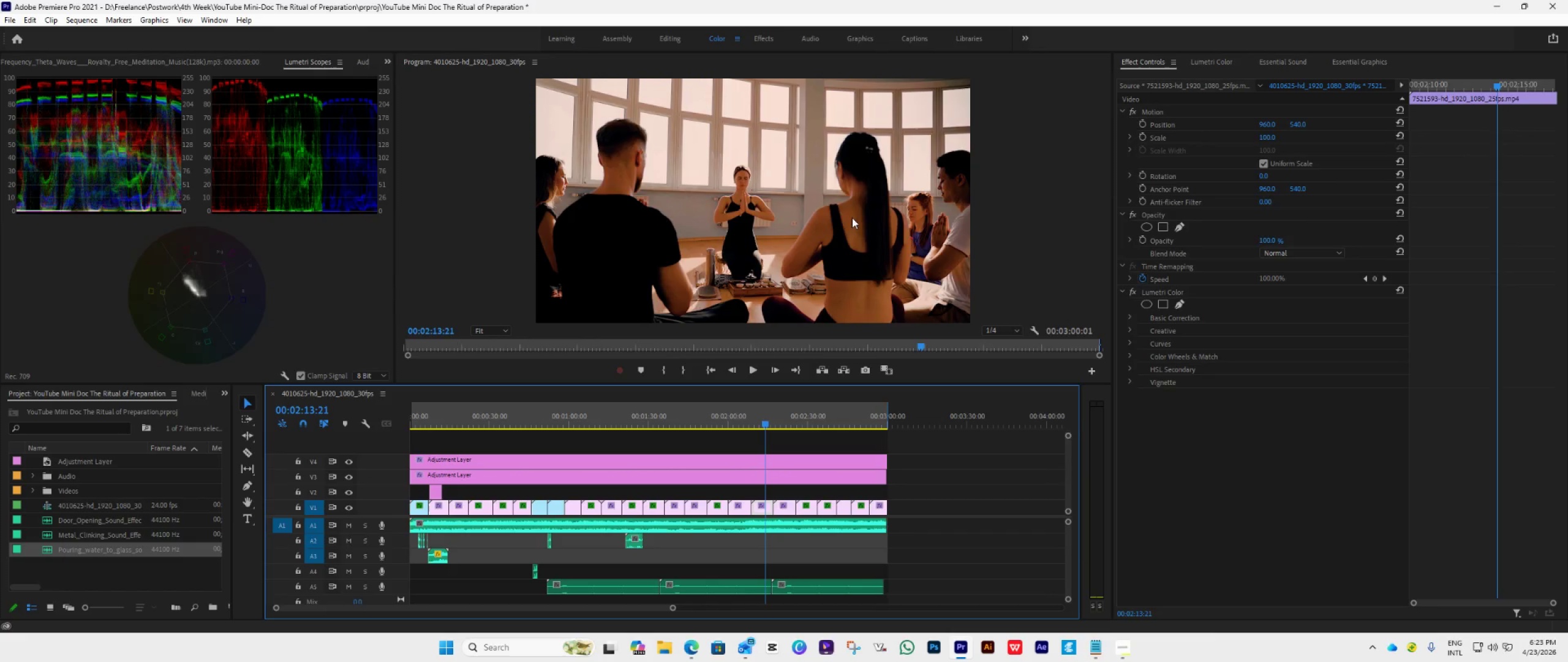 
wait(11.86)
 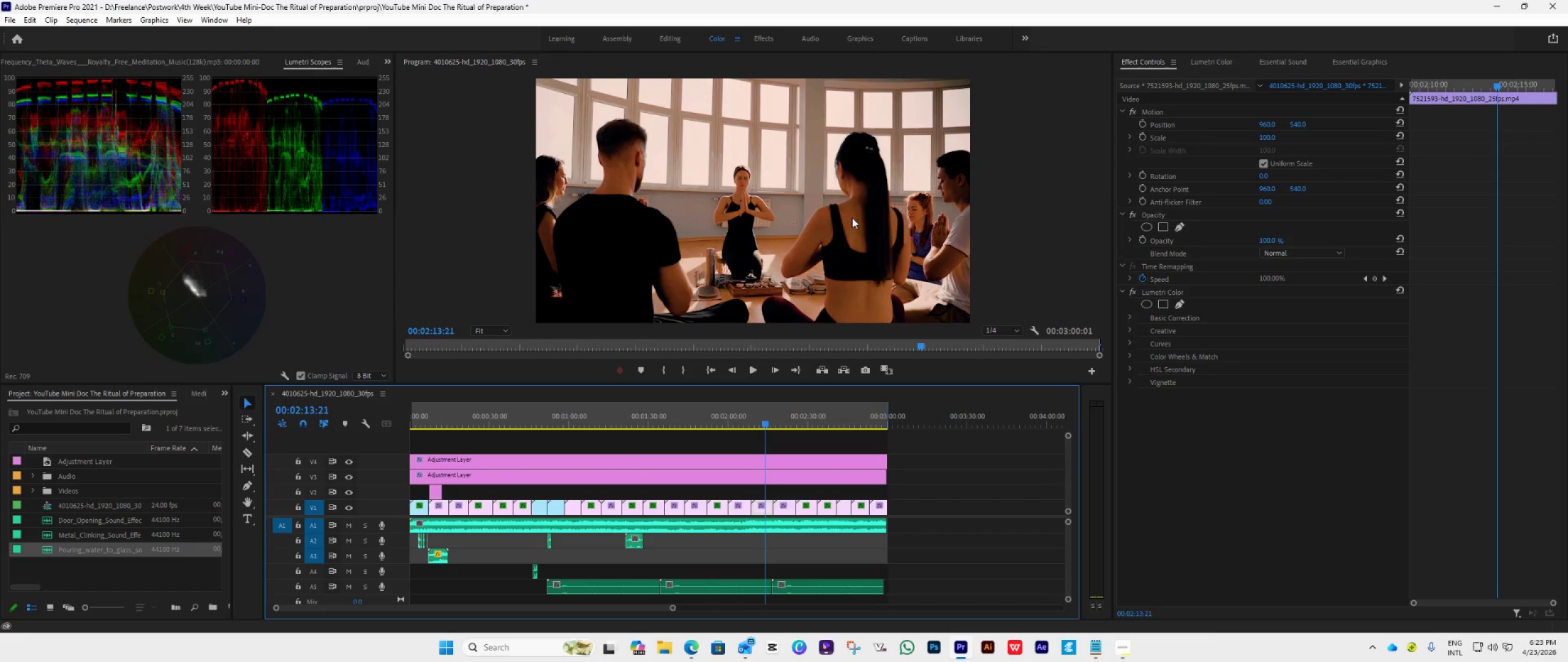 
left_click_drag(start_coordinate=[766, 427], to_coordinate=[737, 437])
 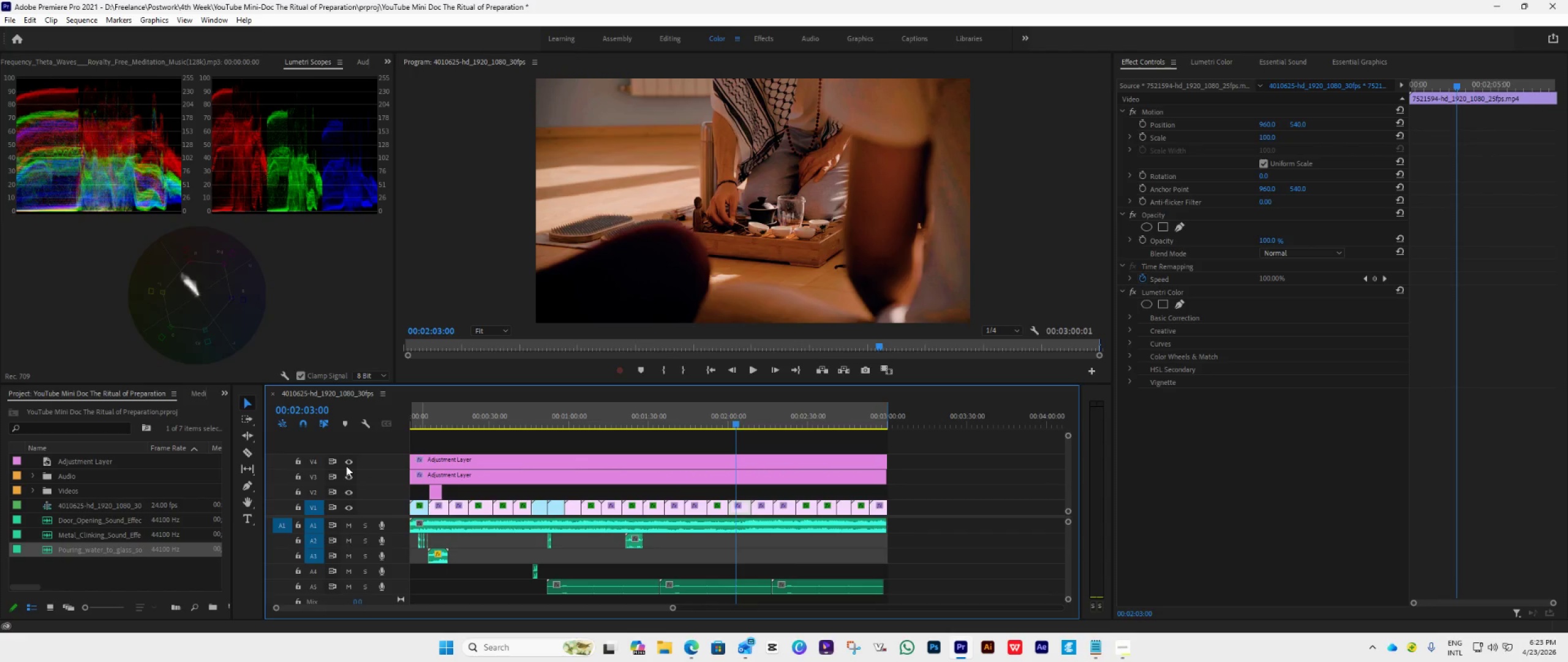 
left_click([346, 463])
 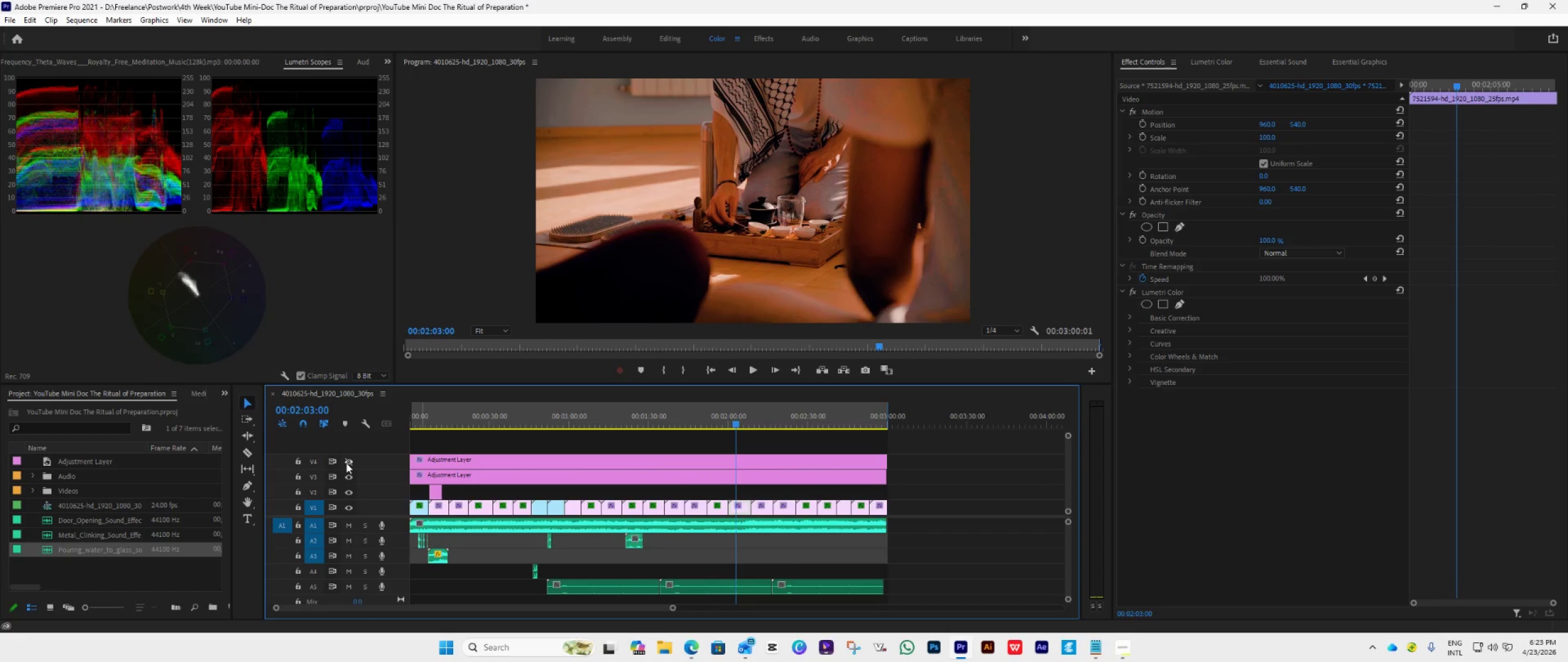 
left_click([346, 463])
 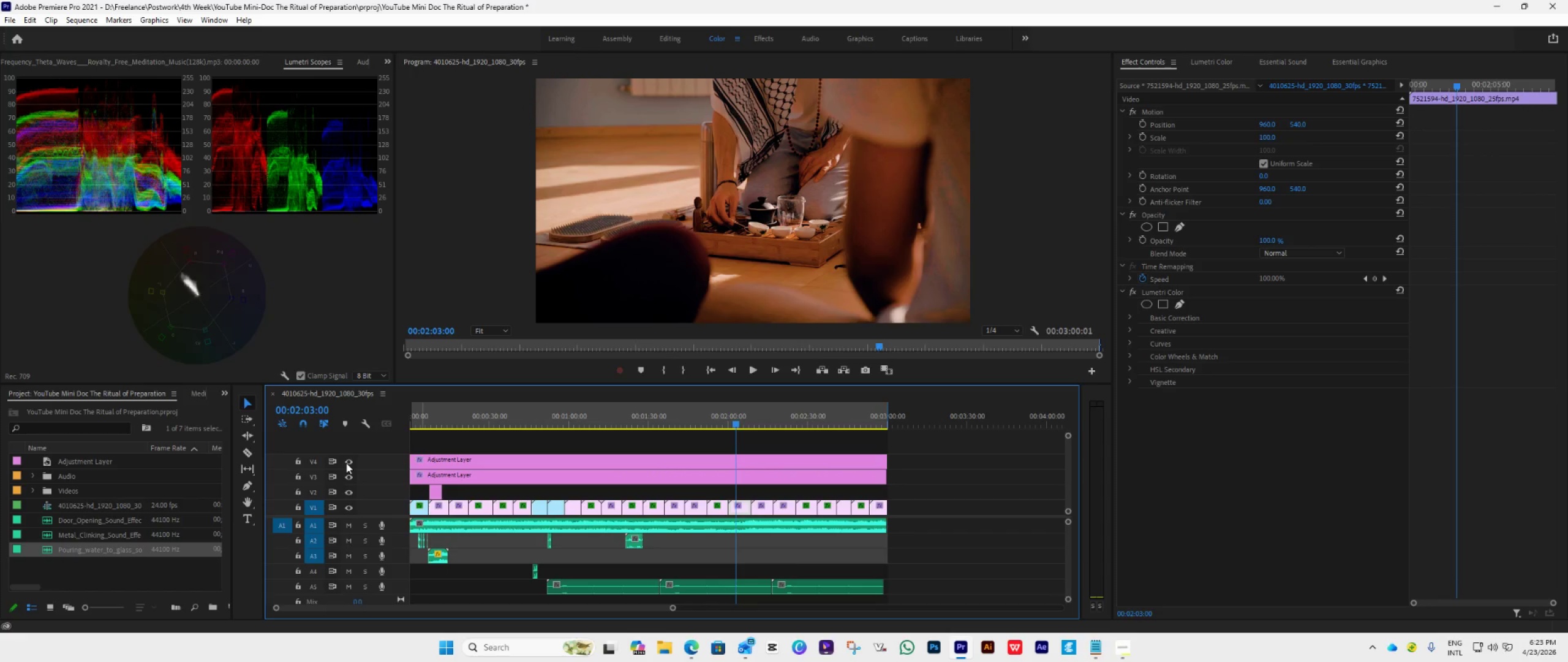 
left_click([346, 463])
 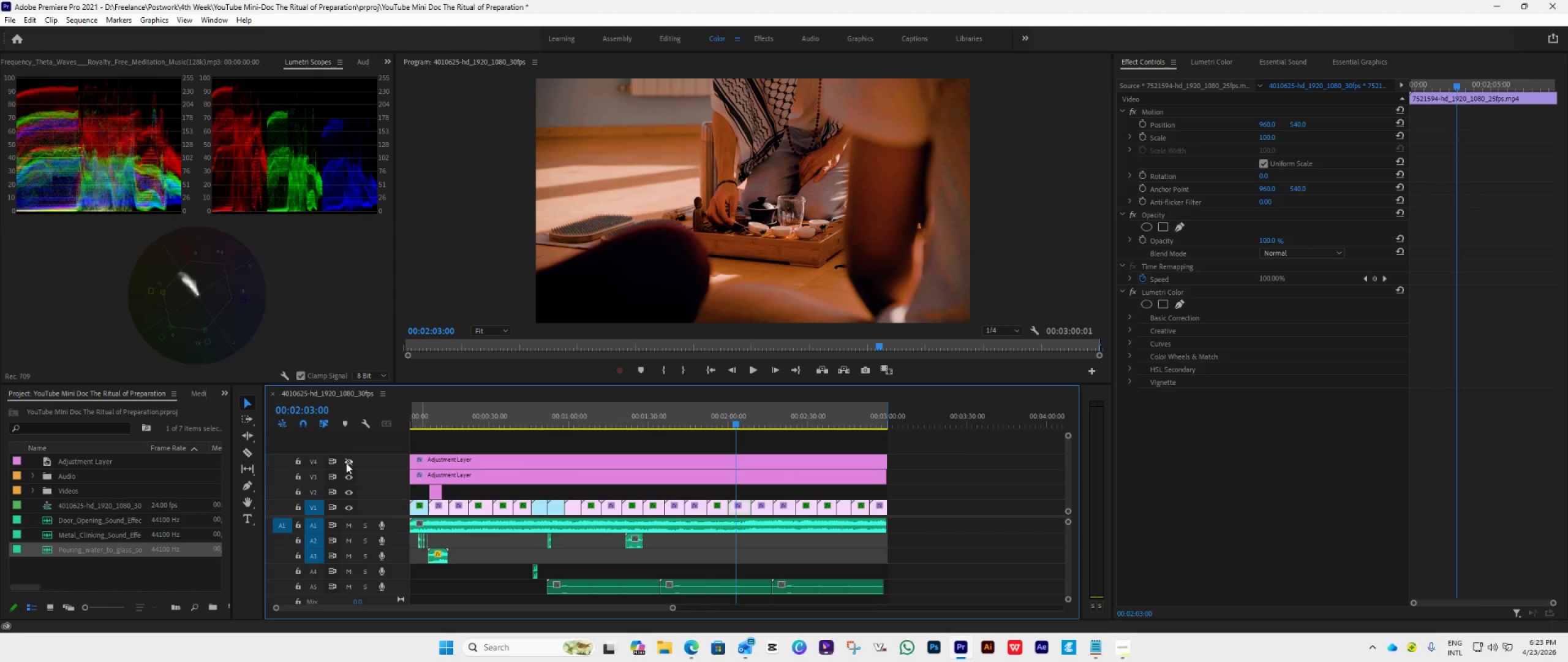 
left_click([346, 463])
 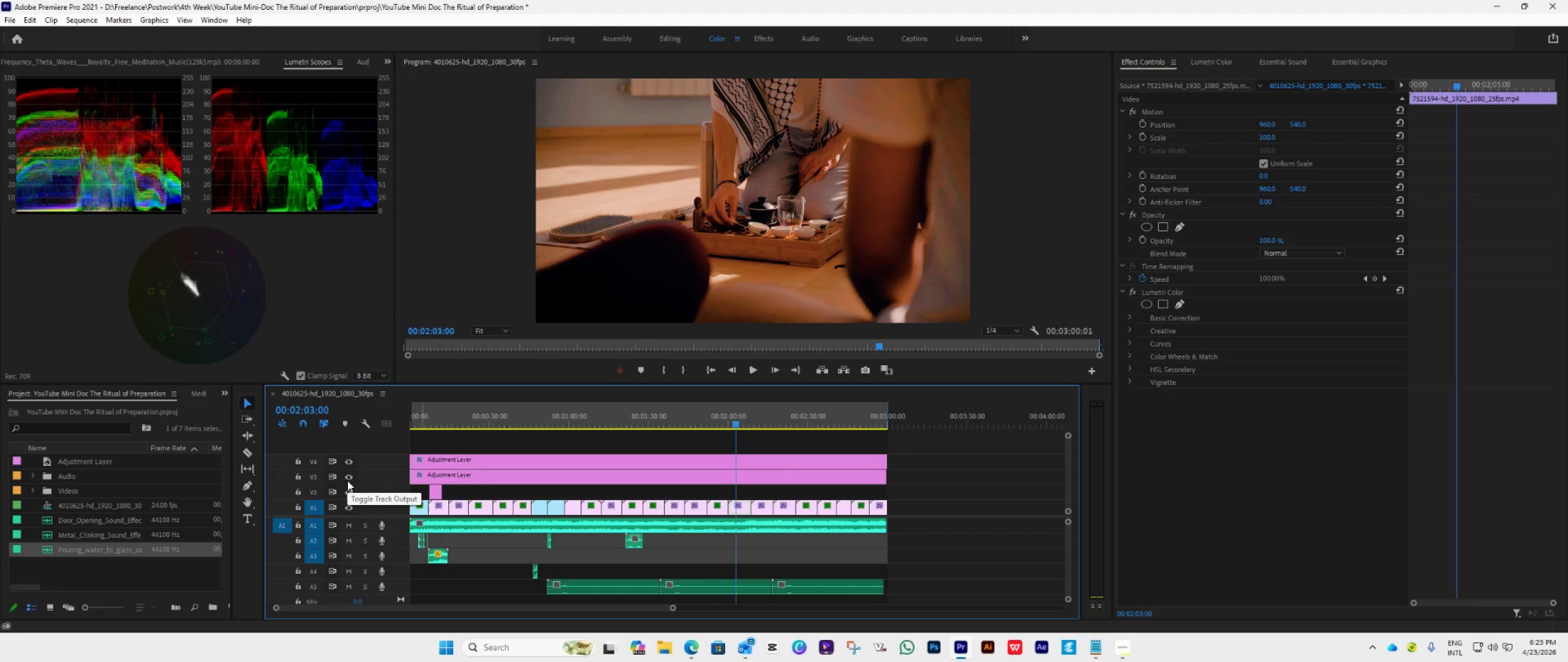 
left_click([347, 481])
 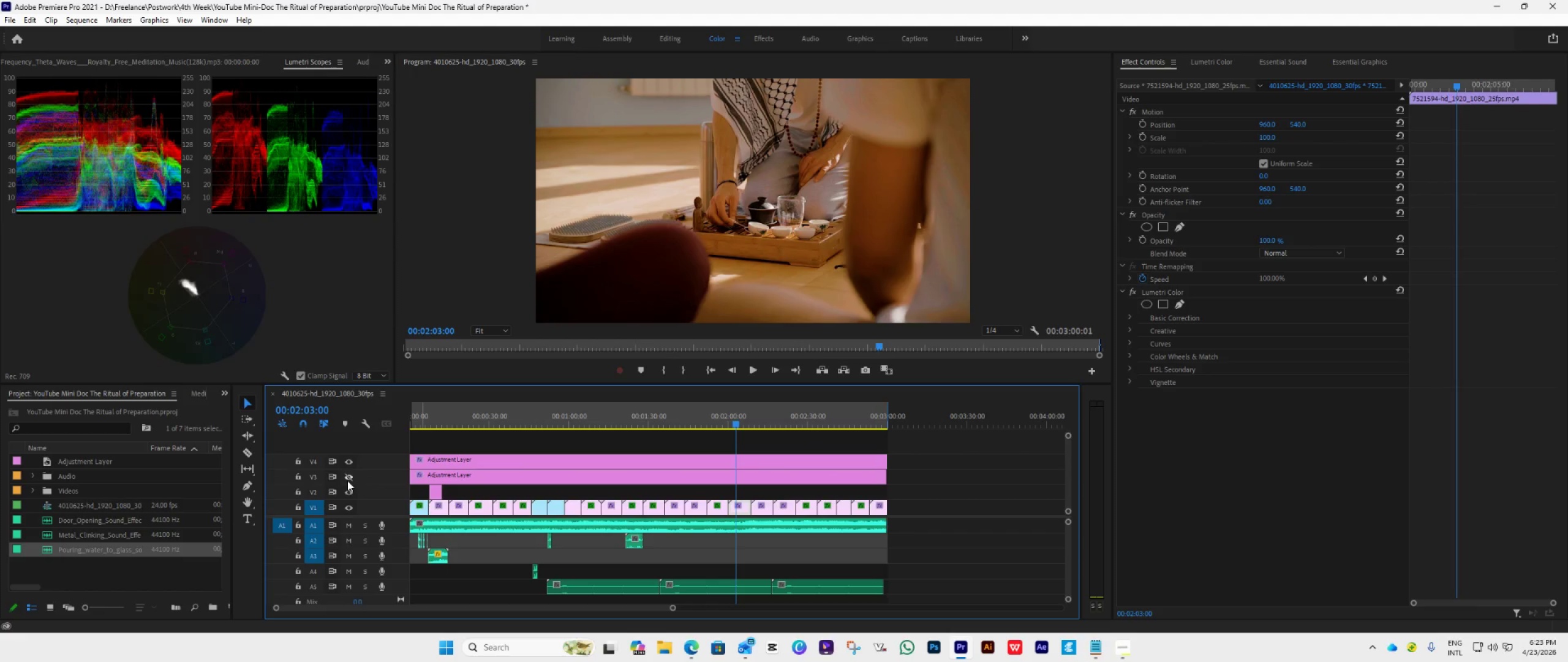 
left_click([347, 481])
 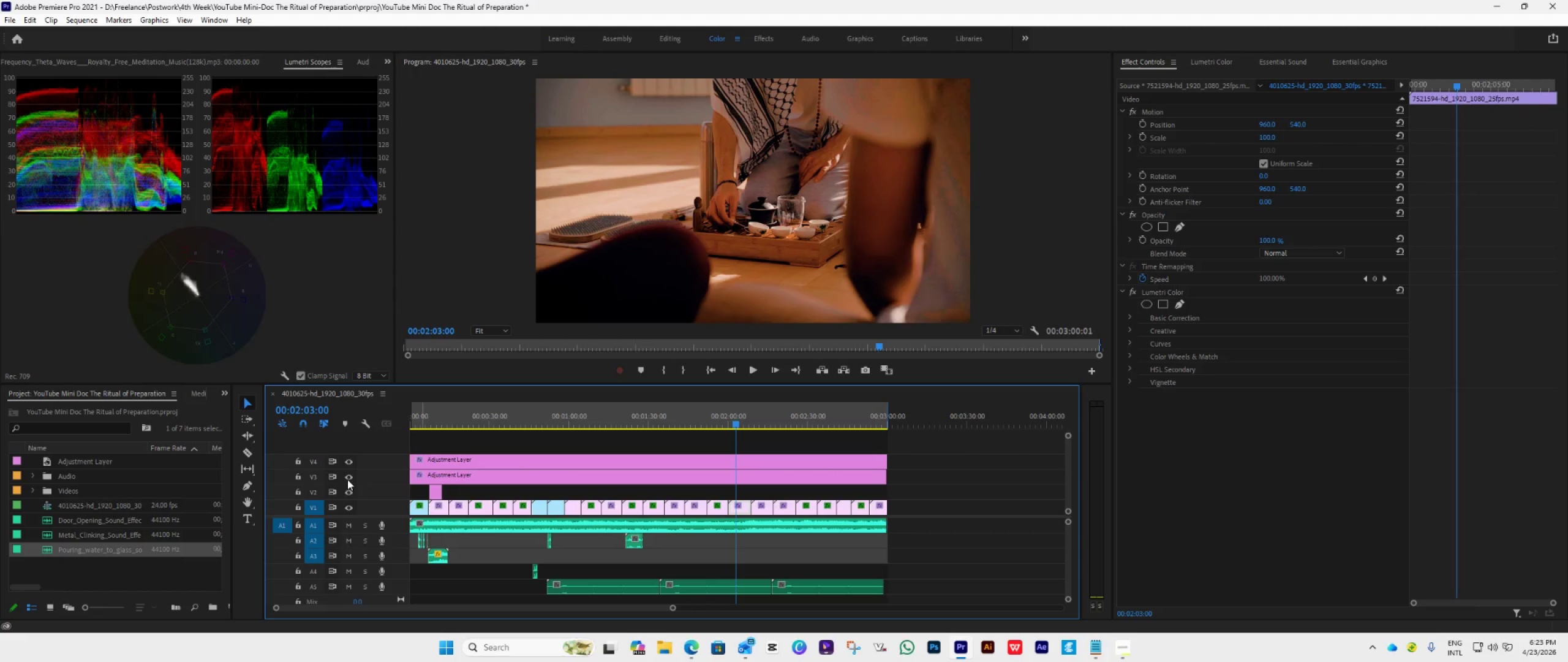 
left_click([347, 479])
 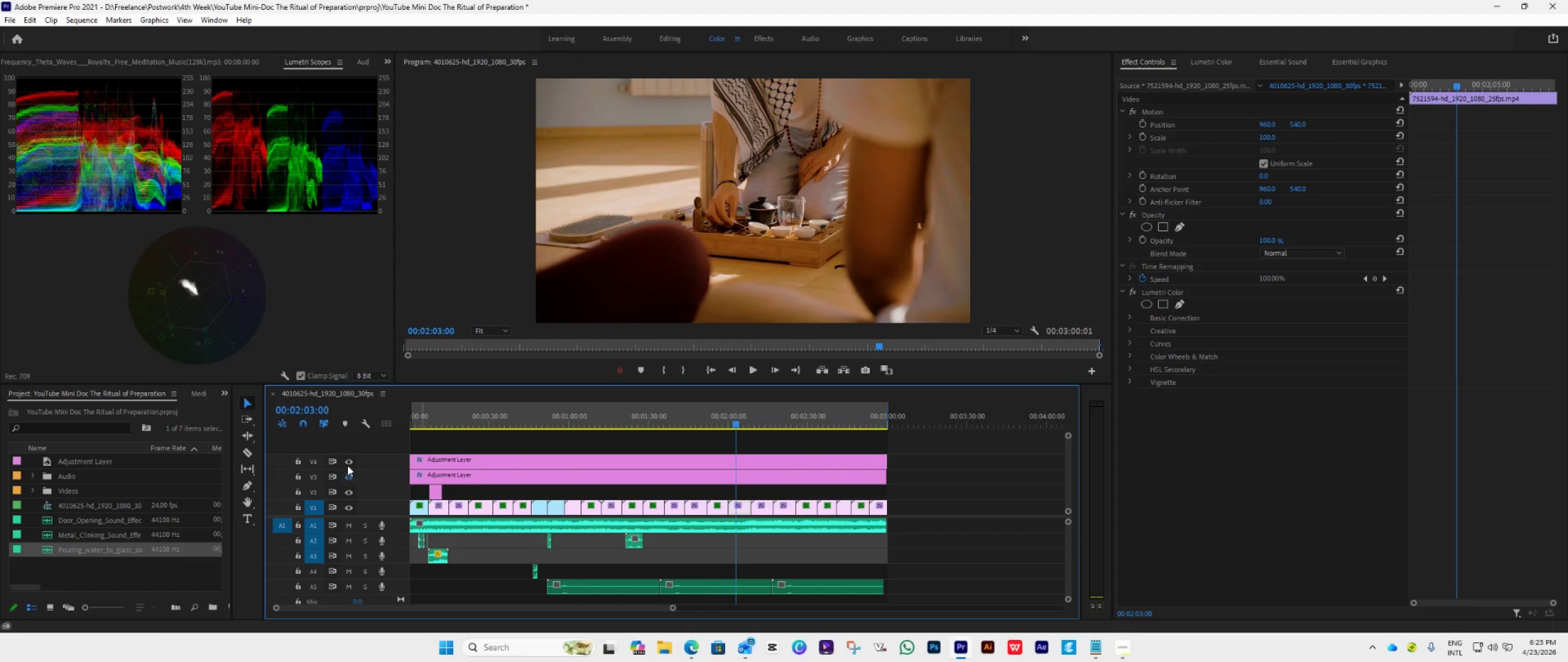 
left_click([347, 463])
 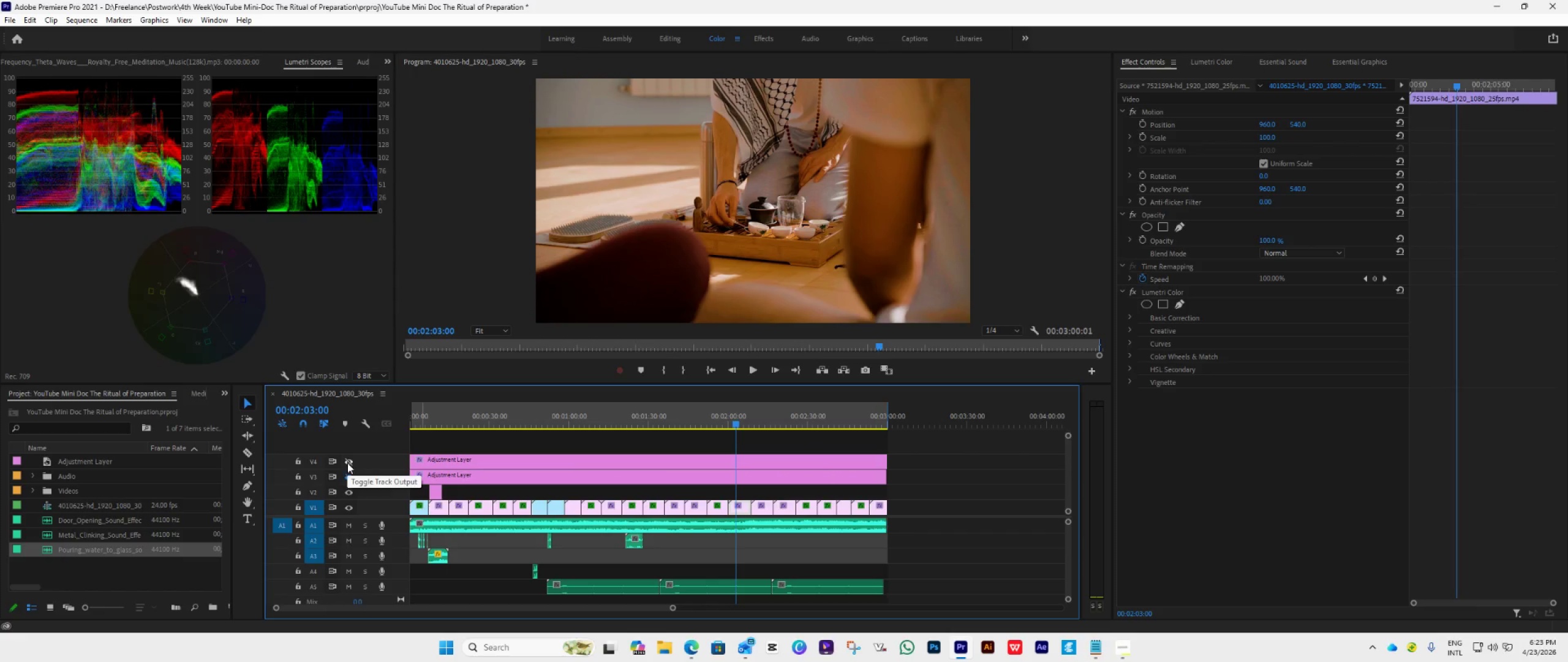 
left_click([347, 463])
 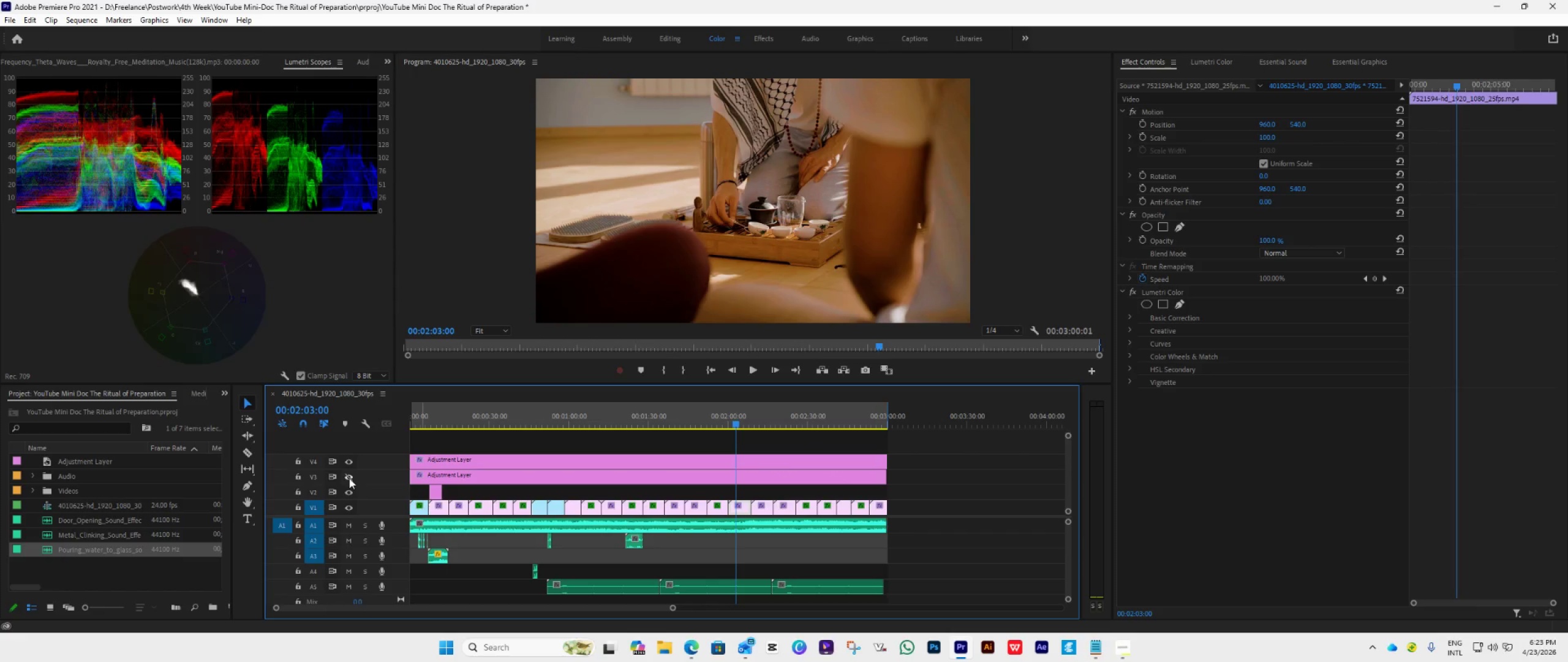 
left_click([349, 478])
 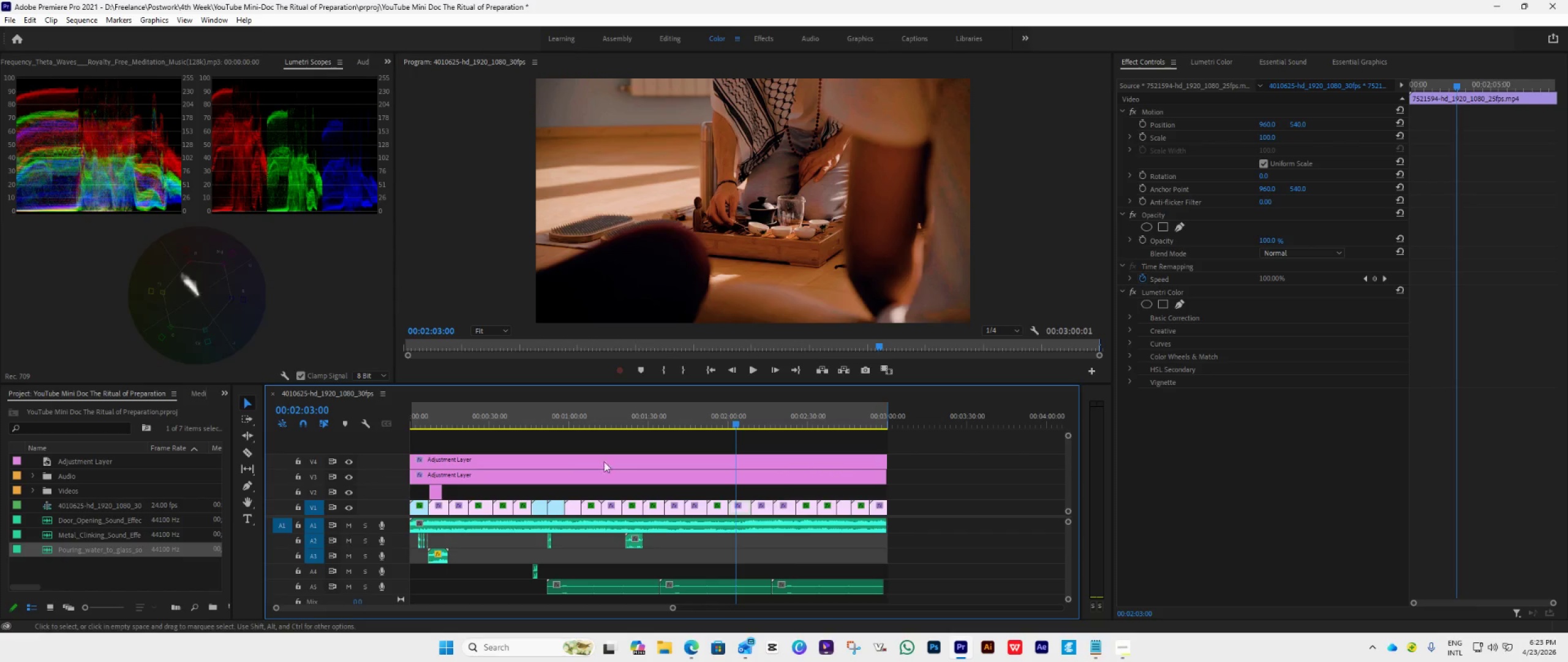 
key(Space)
 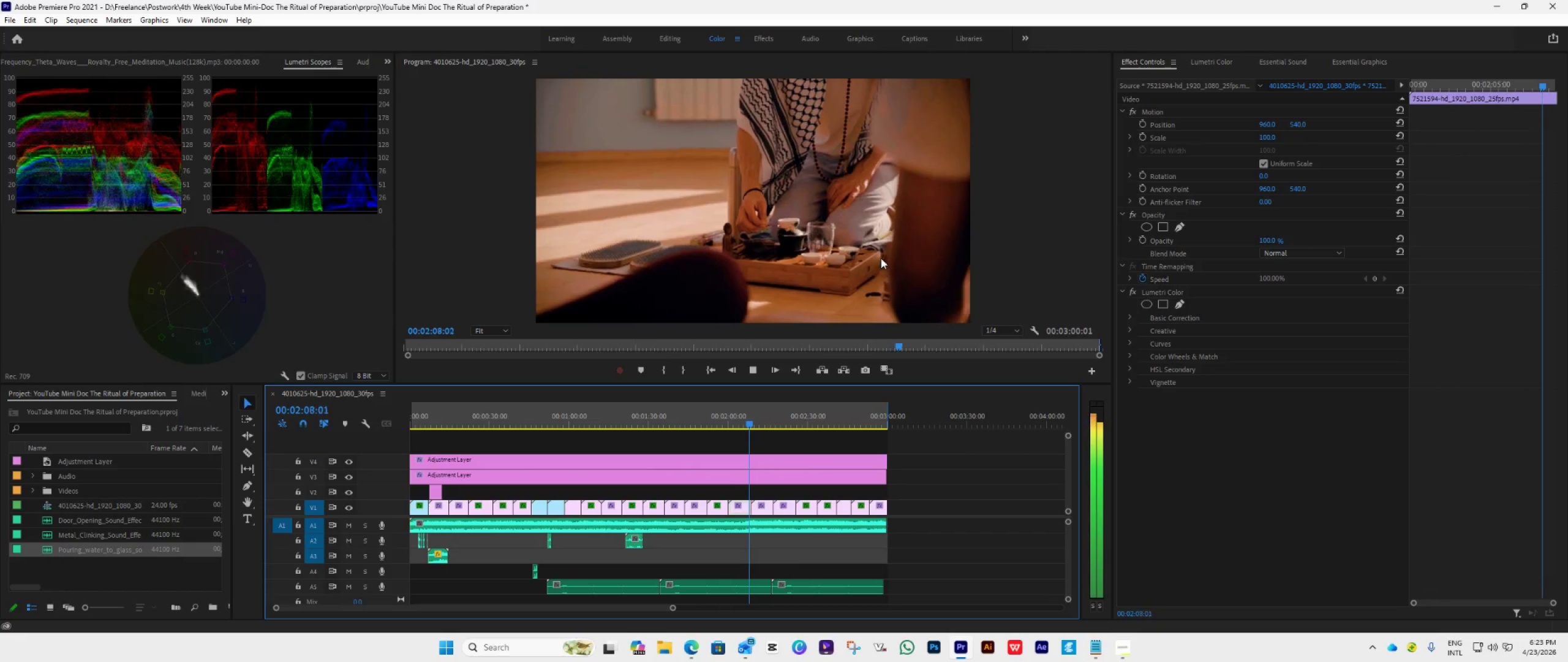 
wait(6.91)
 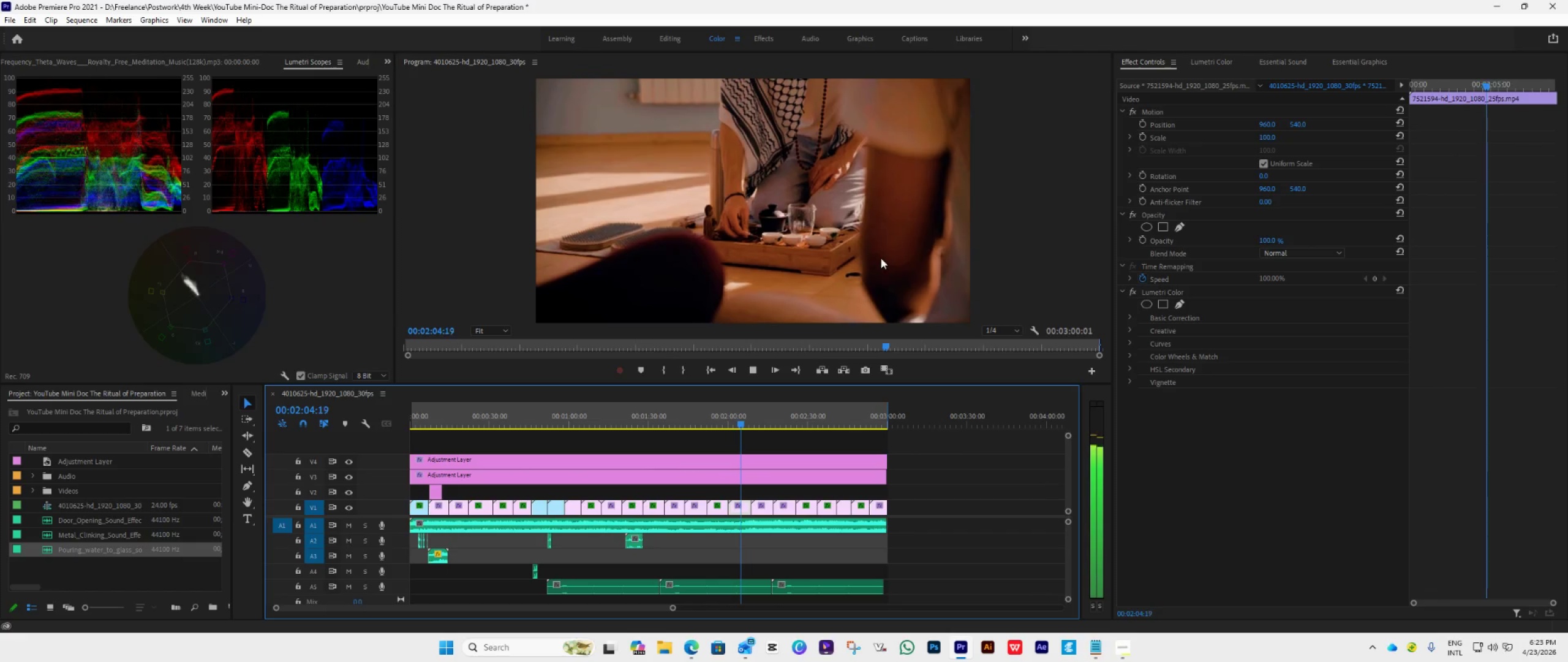 
key(Space)
 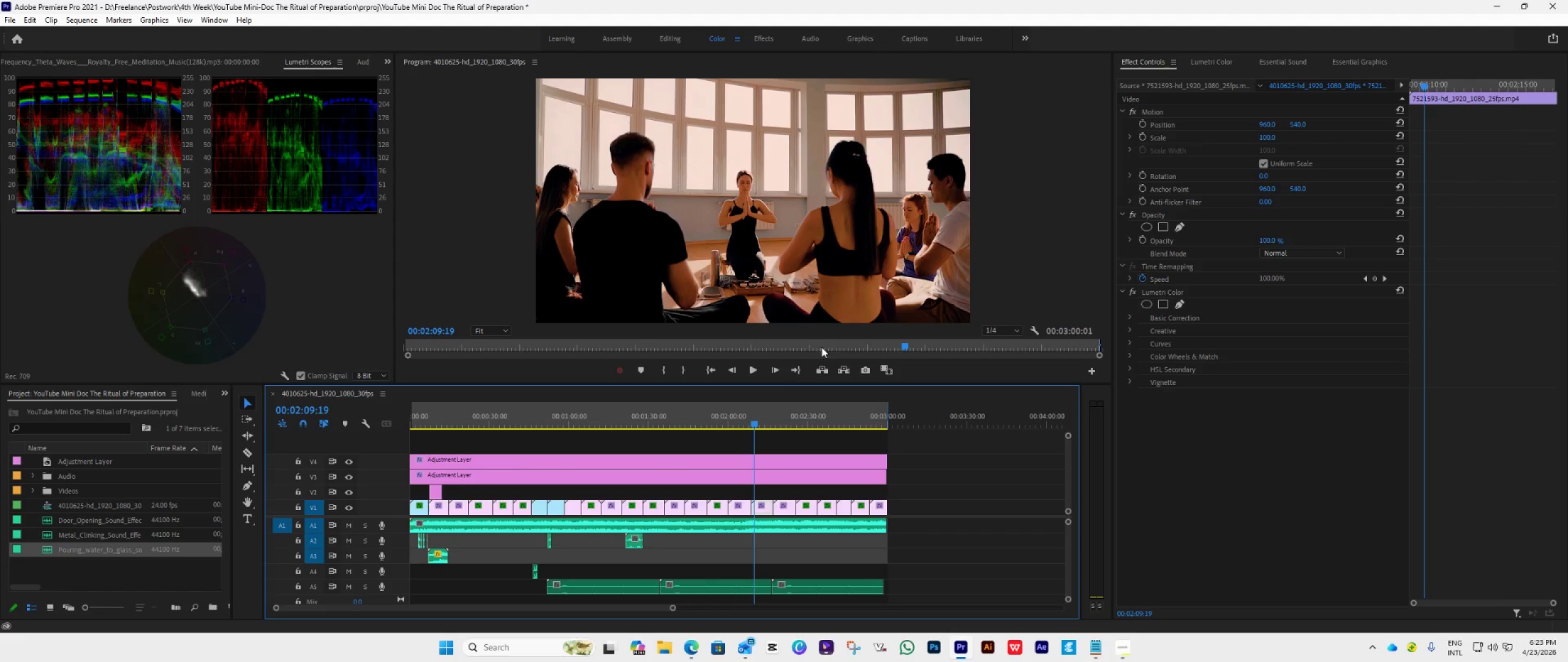 
wait(6.03)
 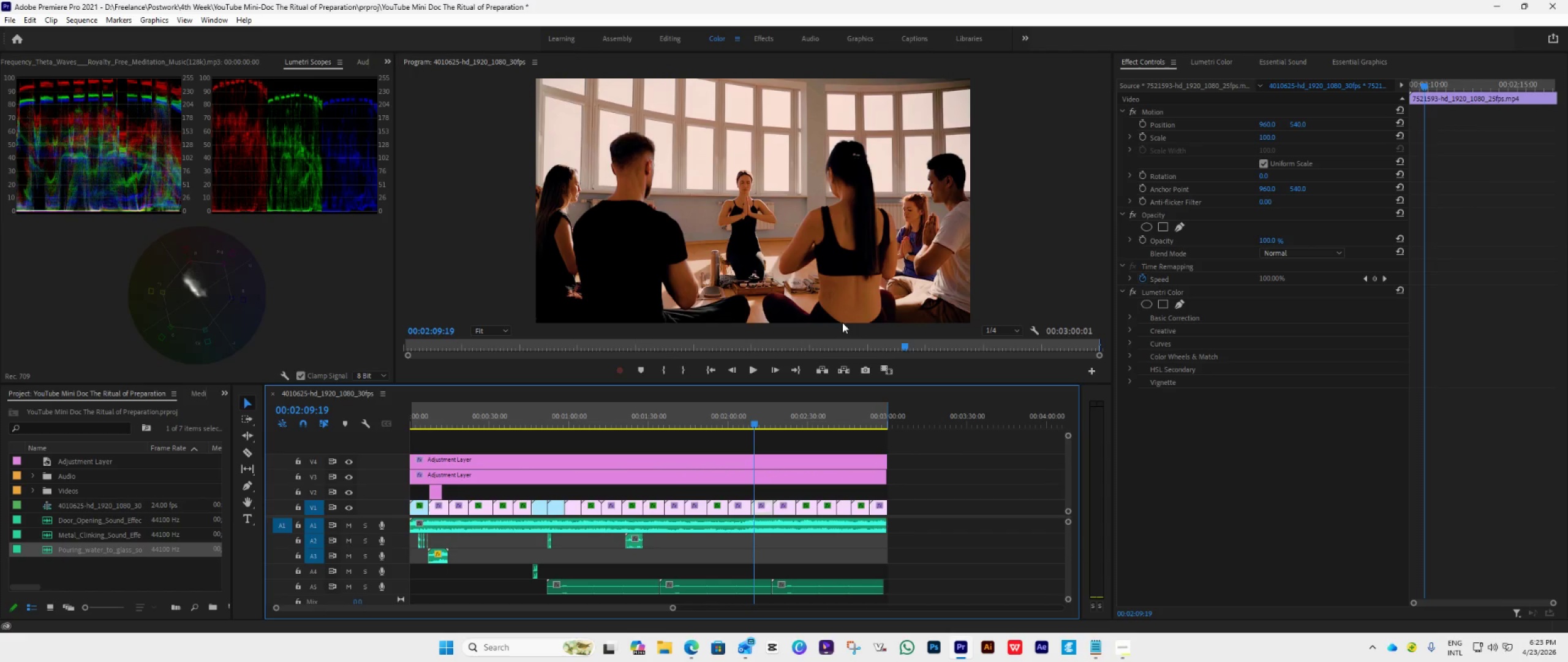 
left_click_drag(start_coordinate=[753, 422], to_coordinate=[763, 426])
 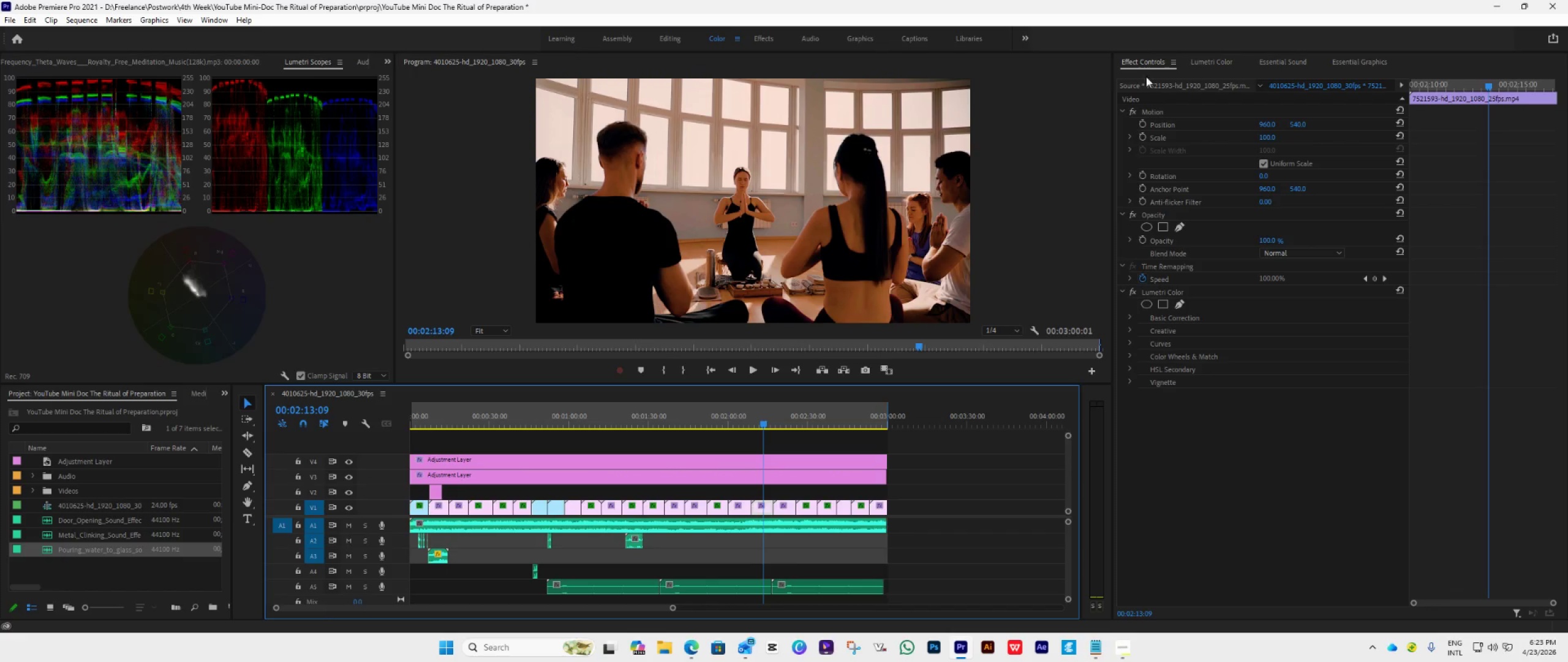 
left_click([1142, 61])
 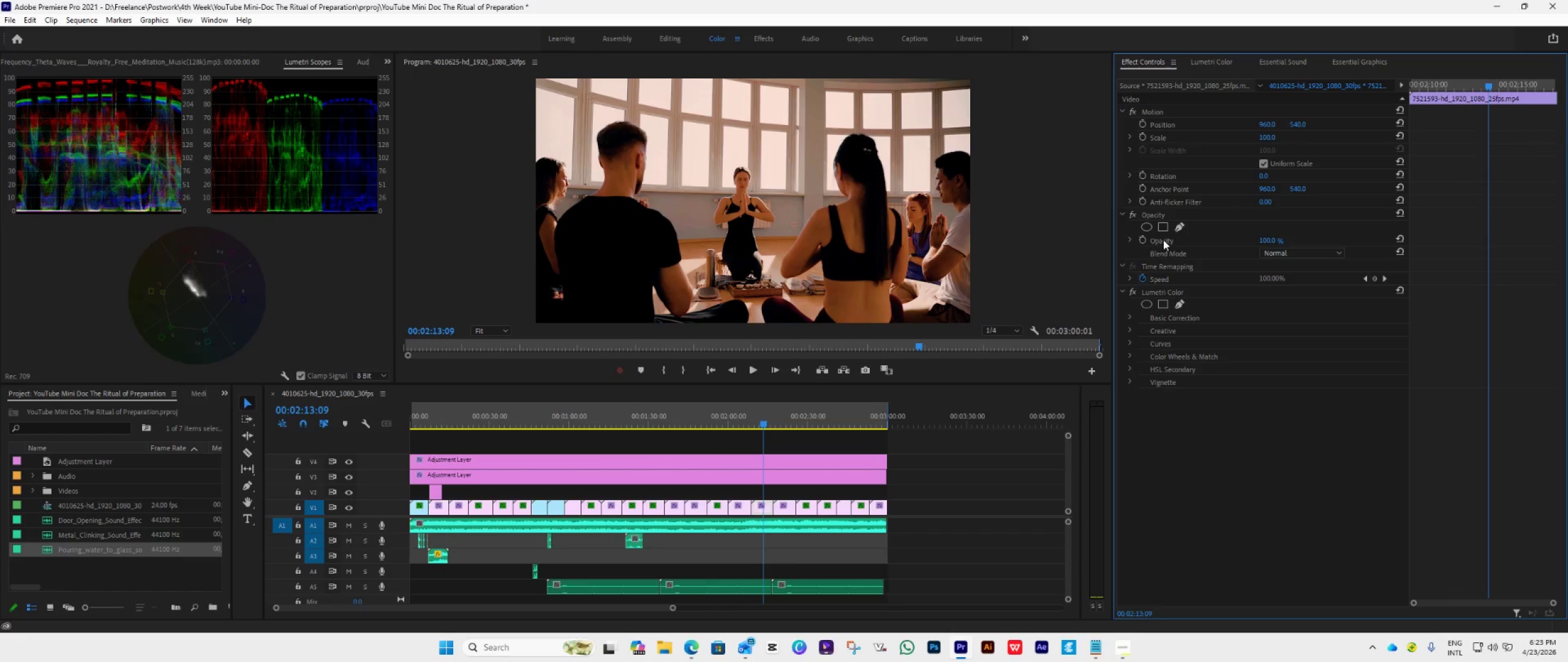 
left_click([1177, 231])
 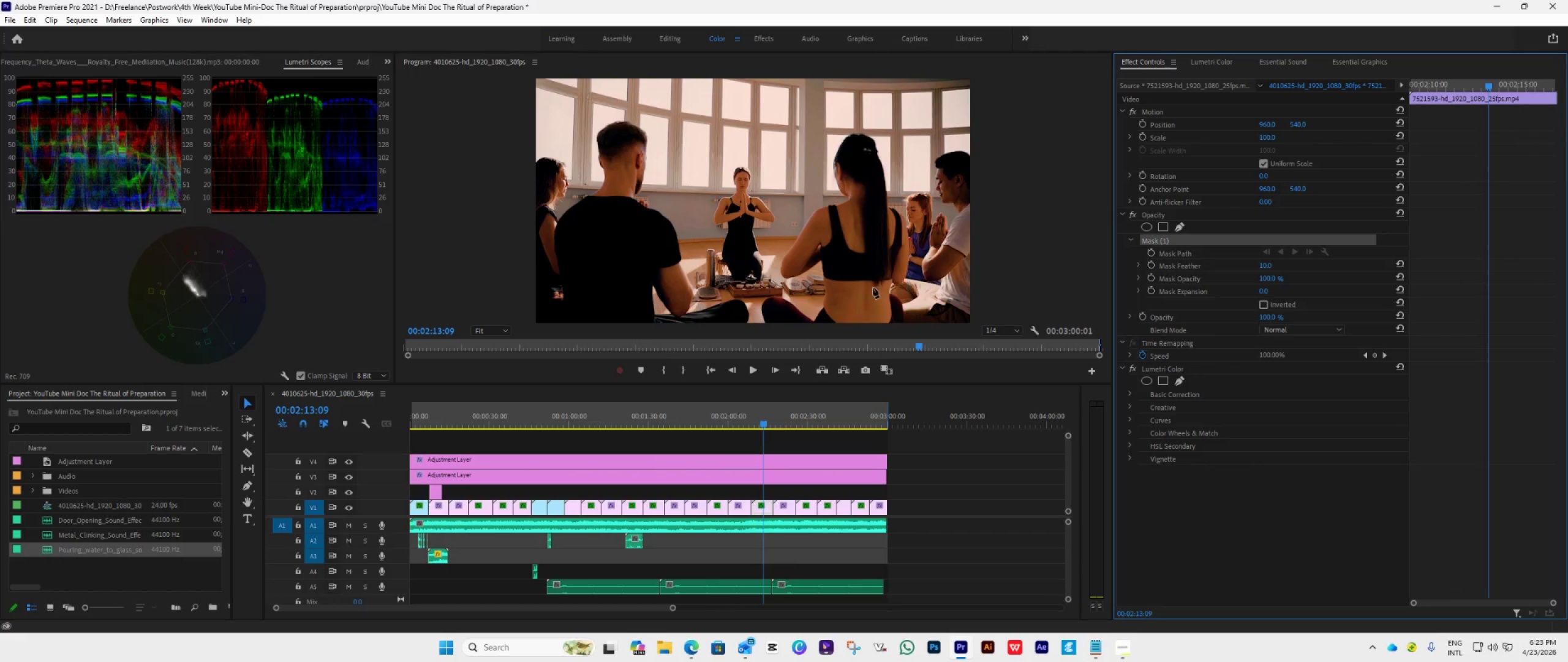 
left_click([843, 286])
 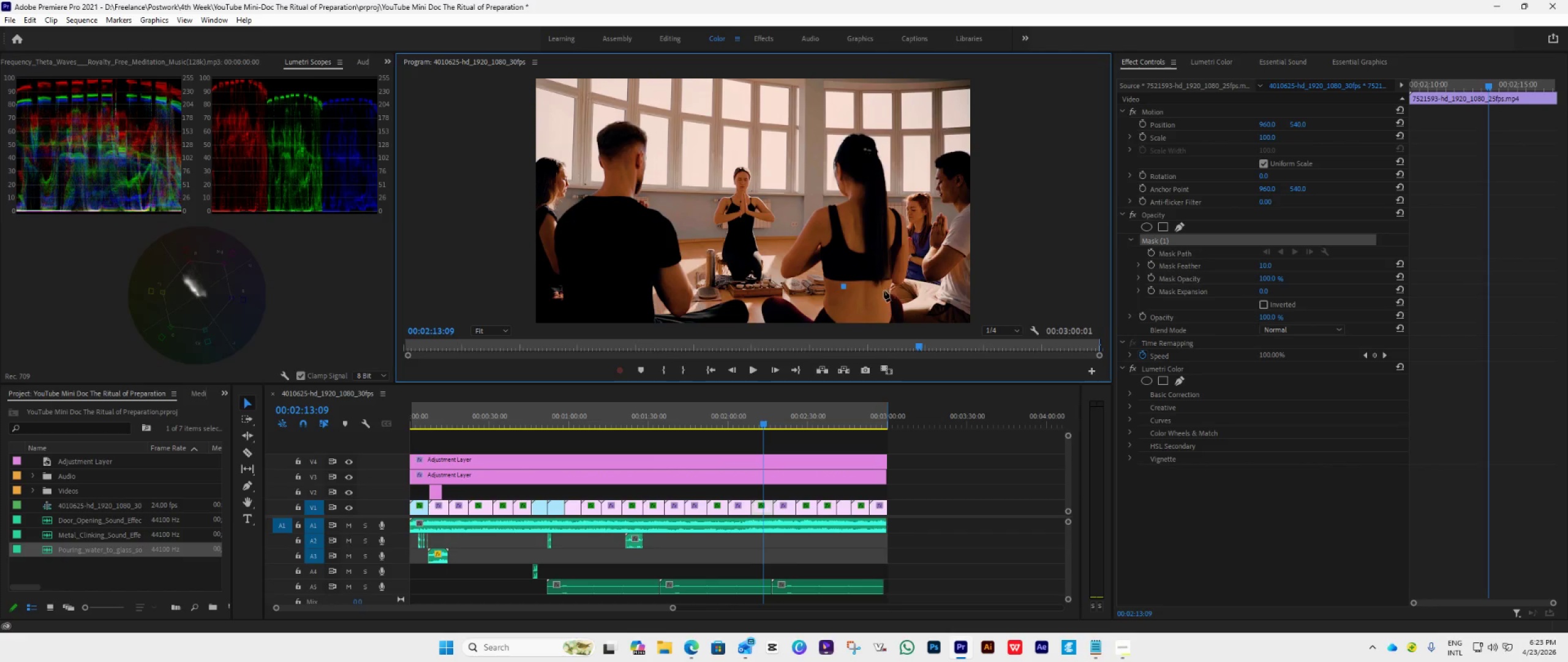 
left_click([882, 292])
 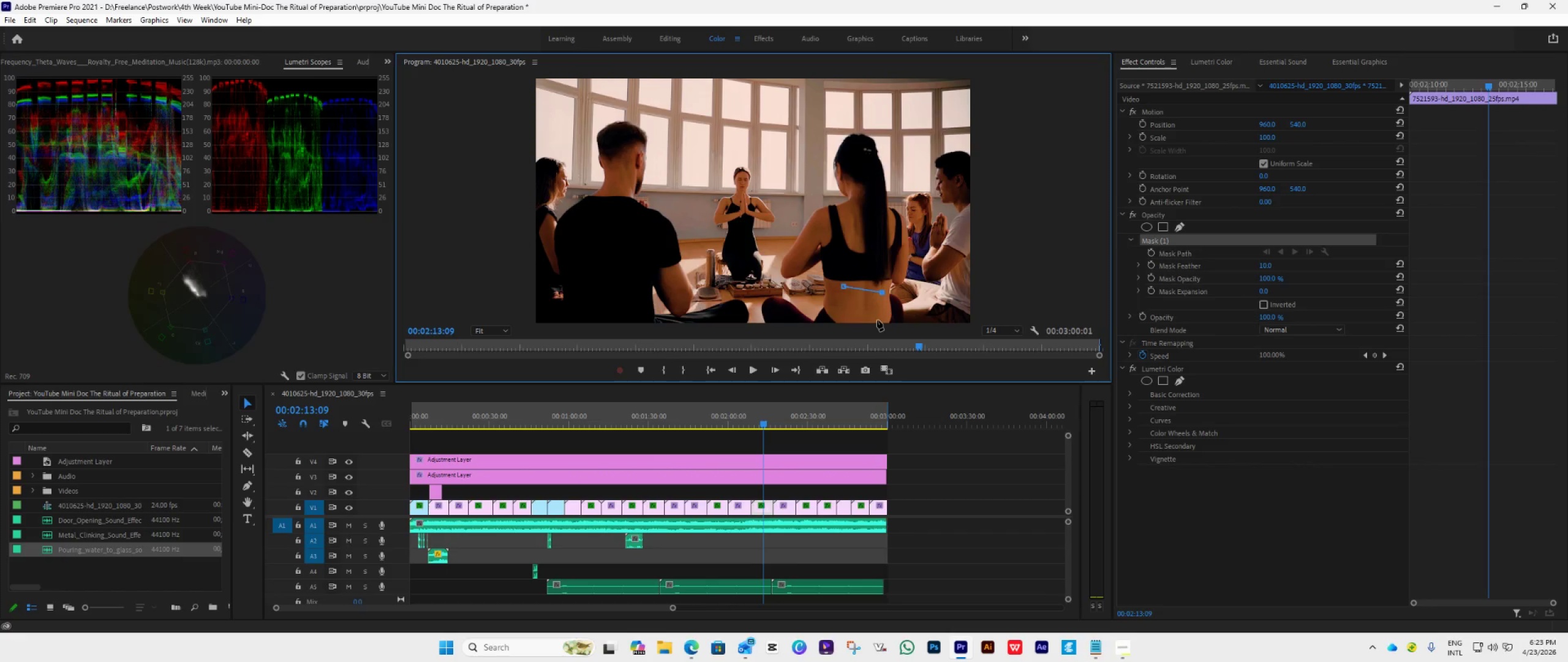 
left_click([877, 320])
 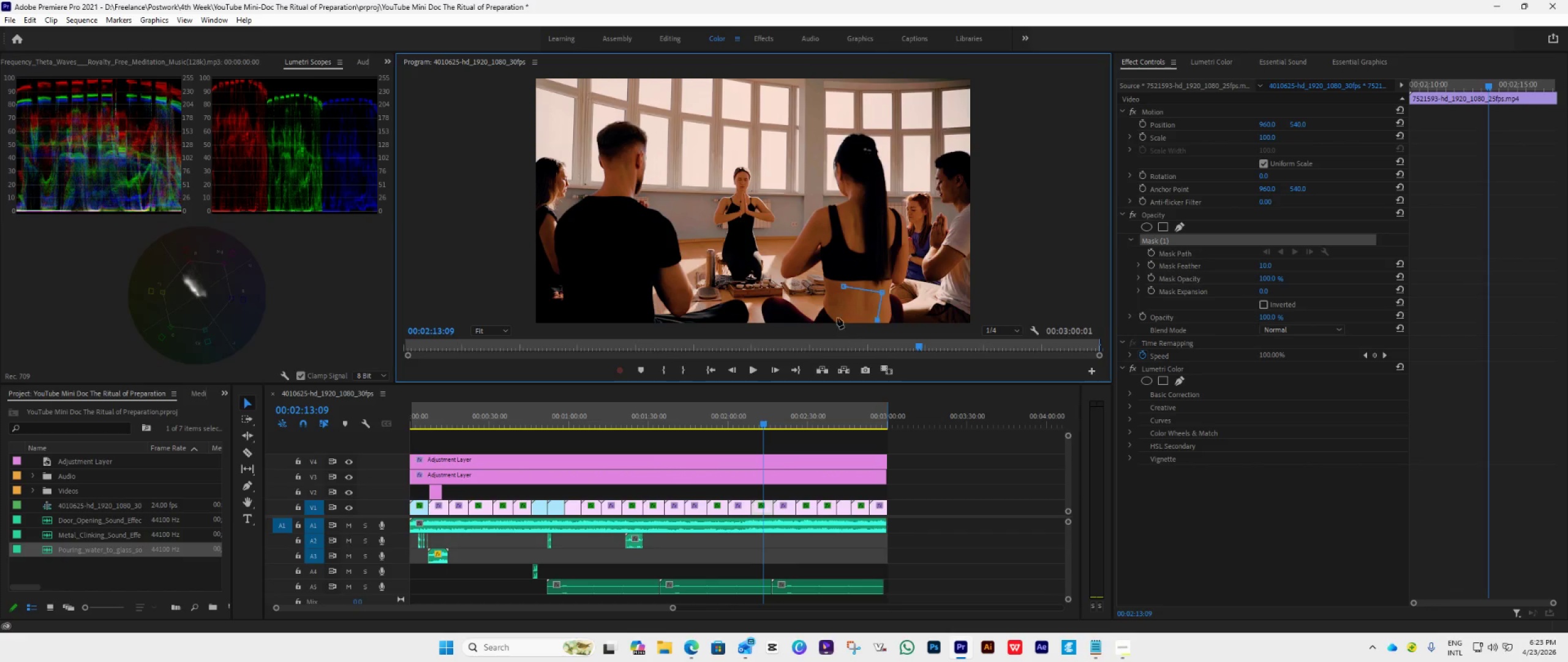 
left_click([837, 316])
 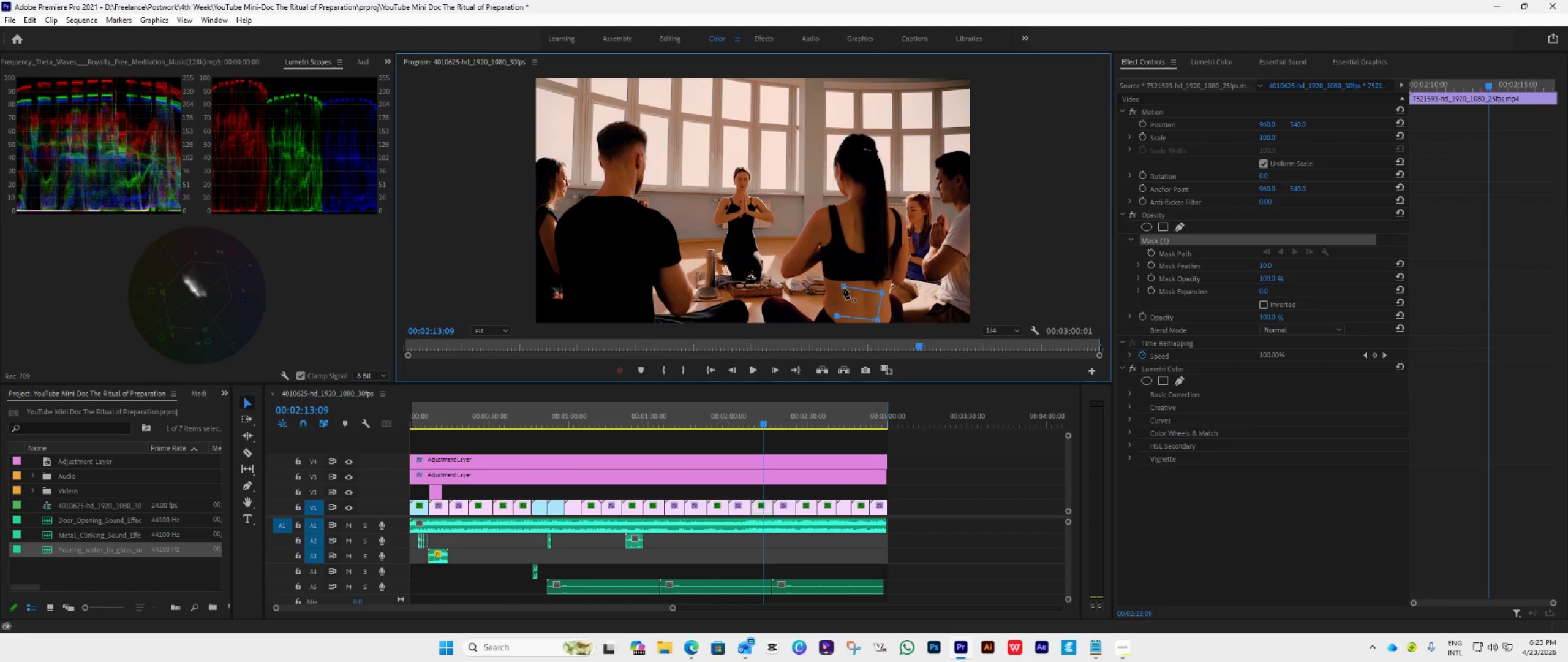 
left_click([843, 288])
 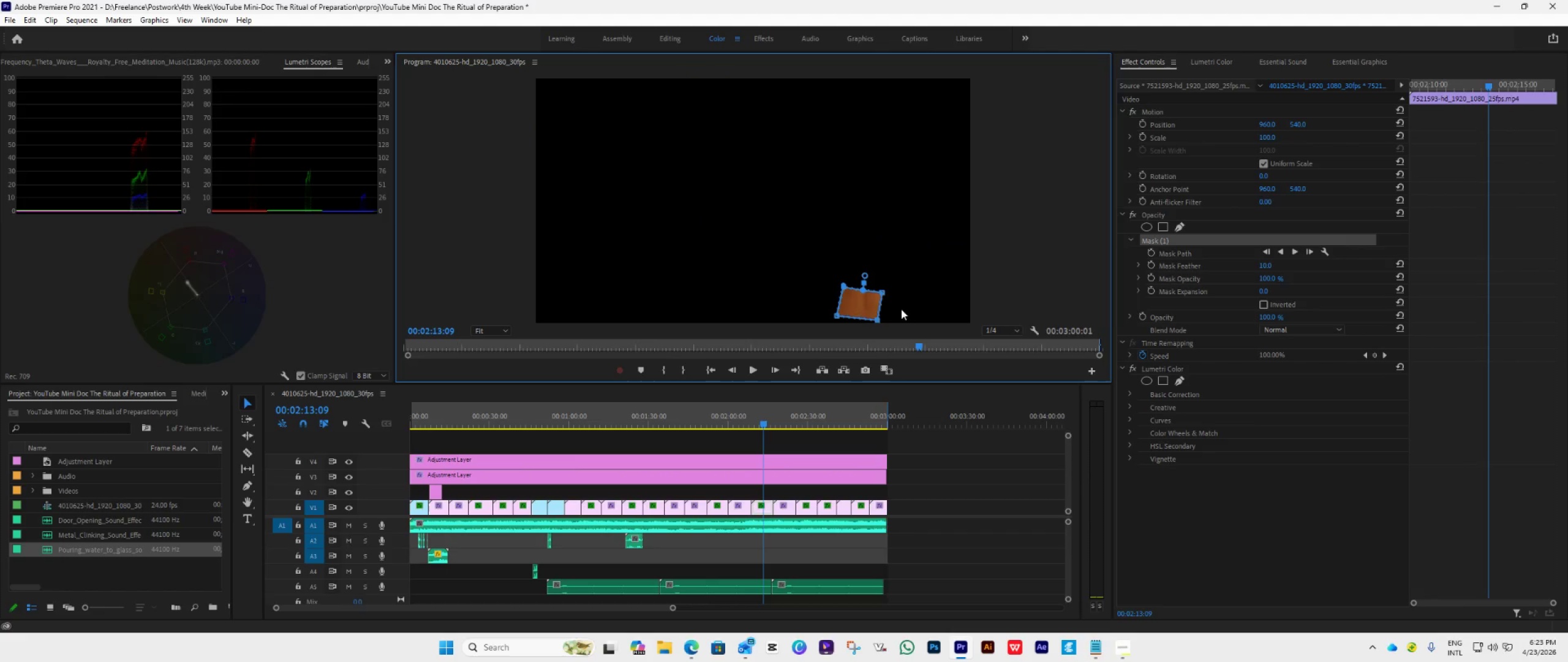 
wait(9.19)
 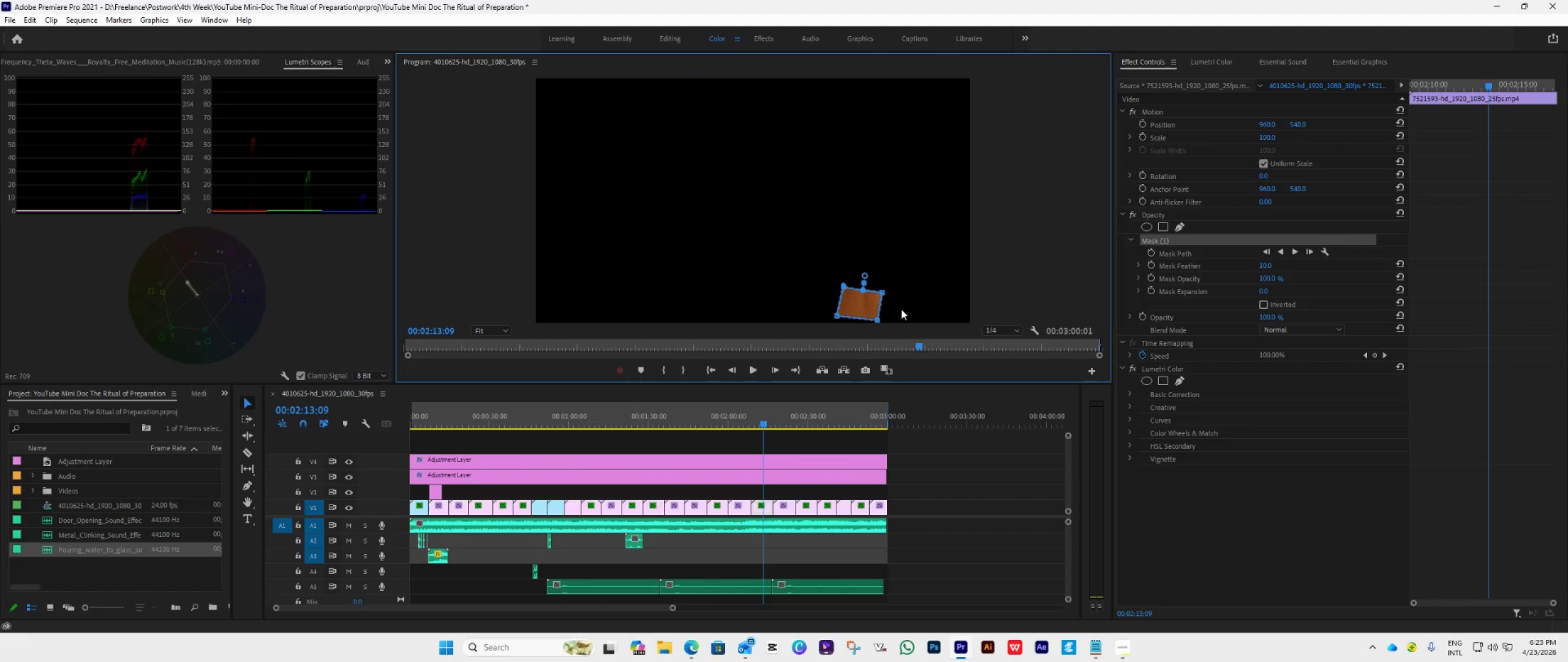 
left_click([776, 456])
 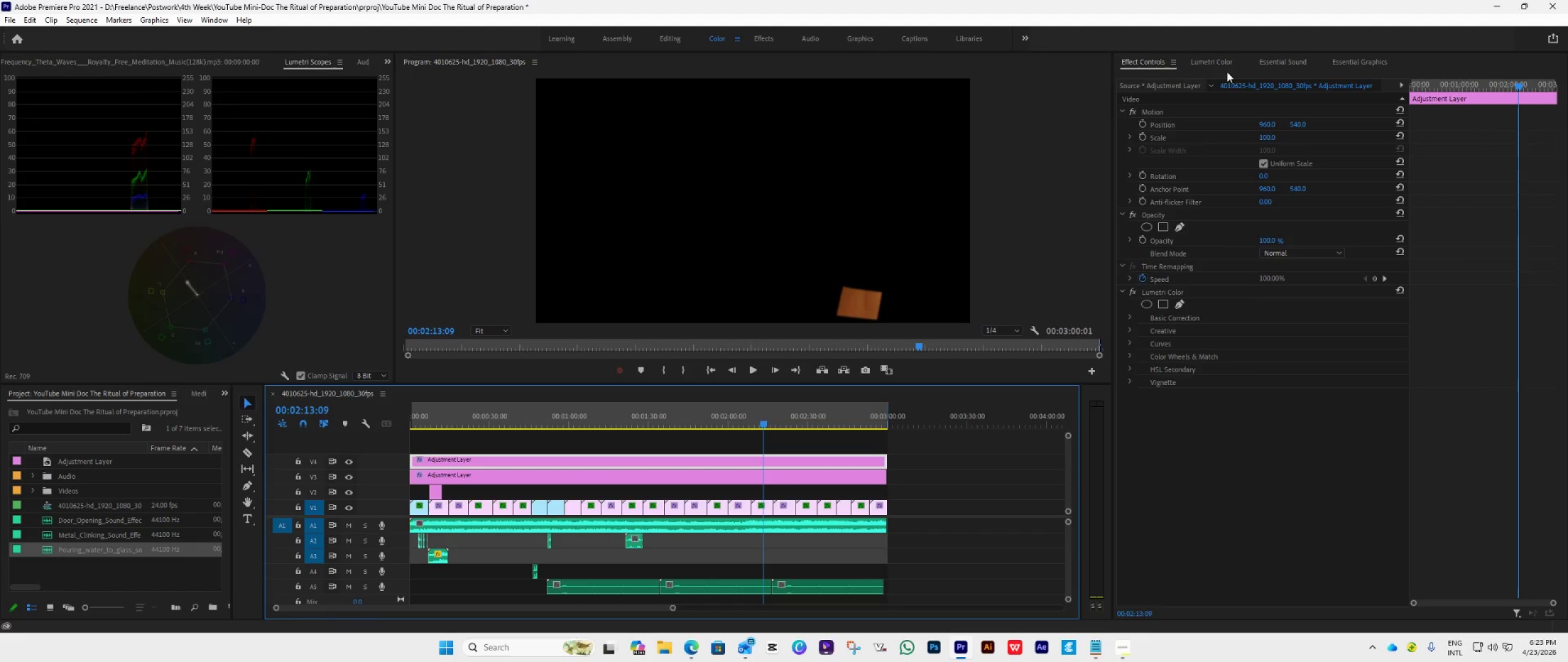 
left_click([1200, 61])
 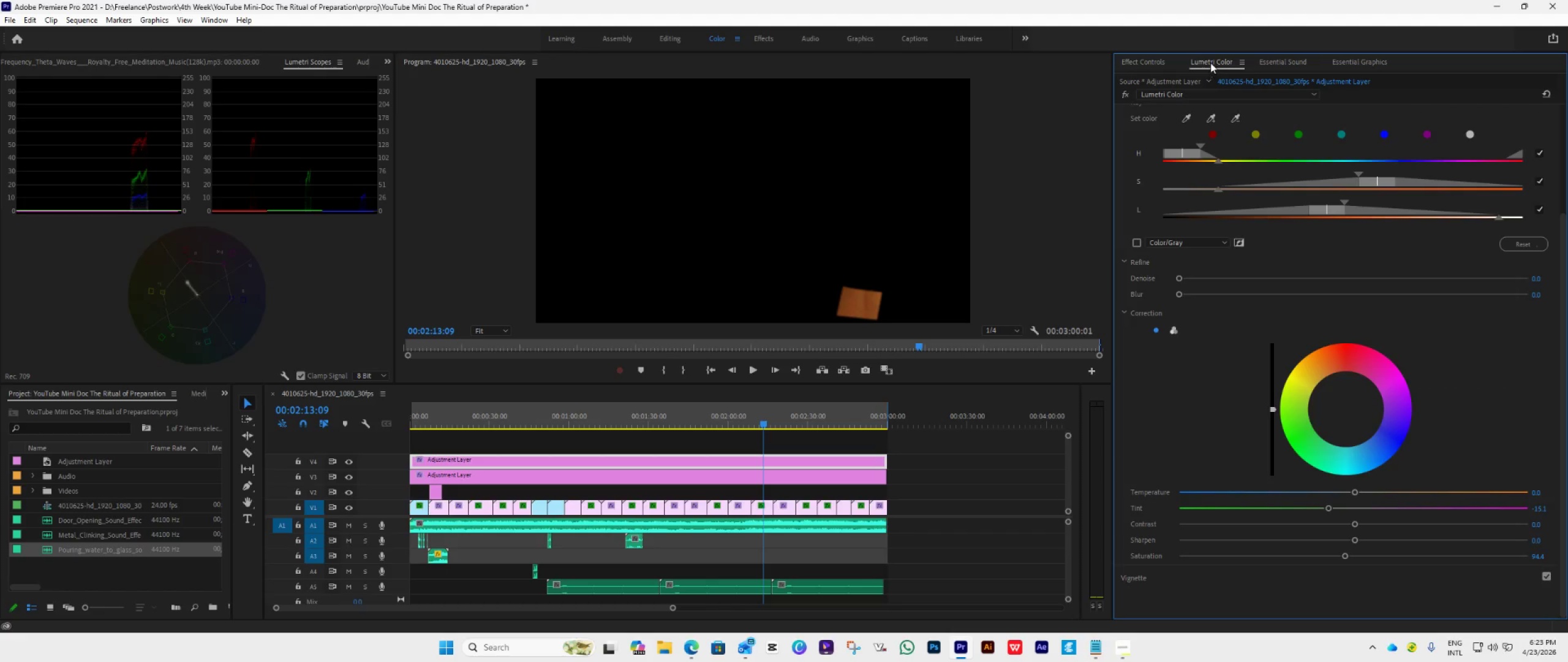 
left_click([1210, 63])
 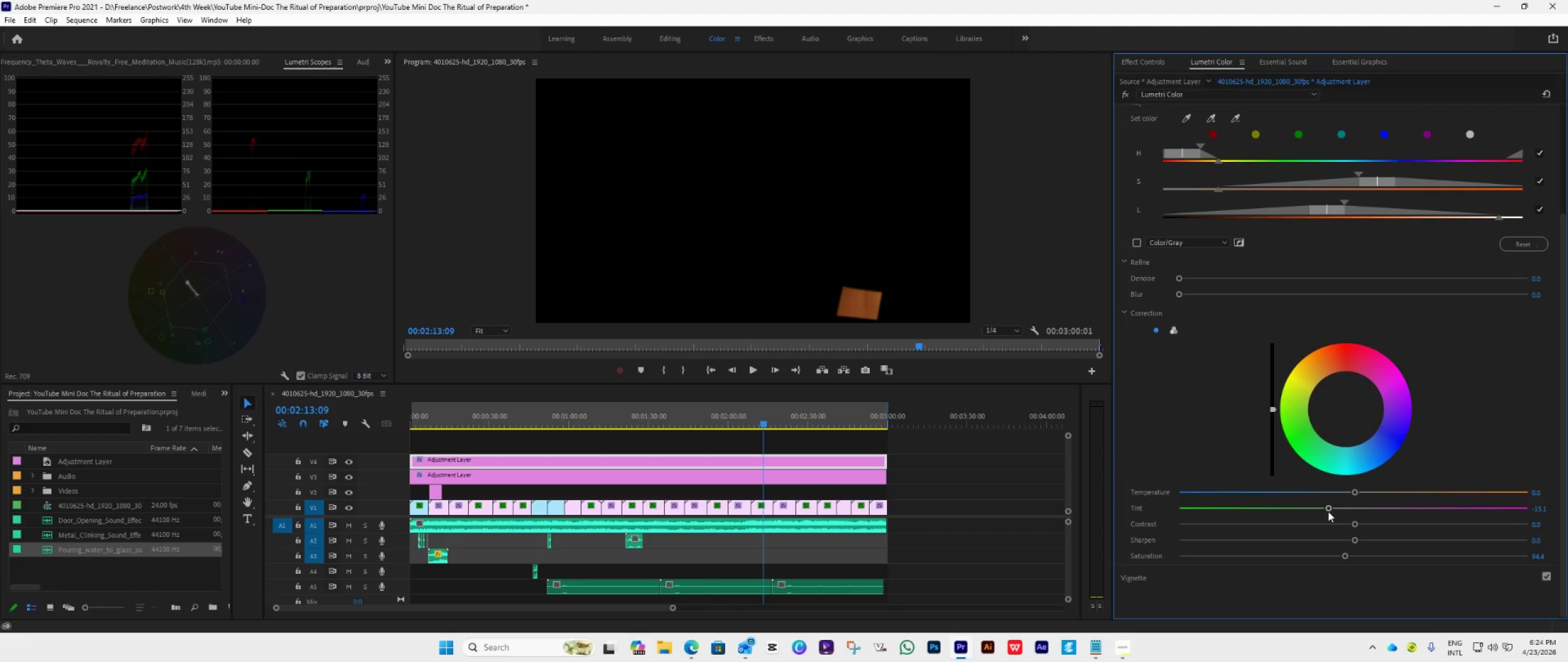 
wait(6.58)
 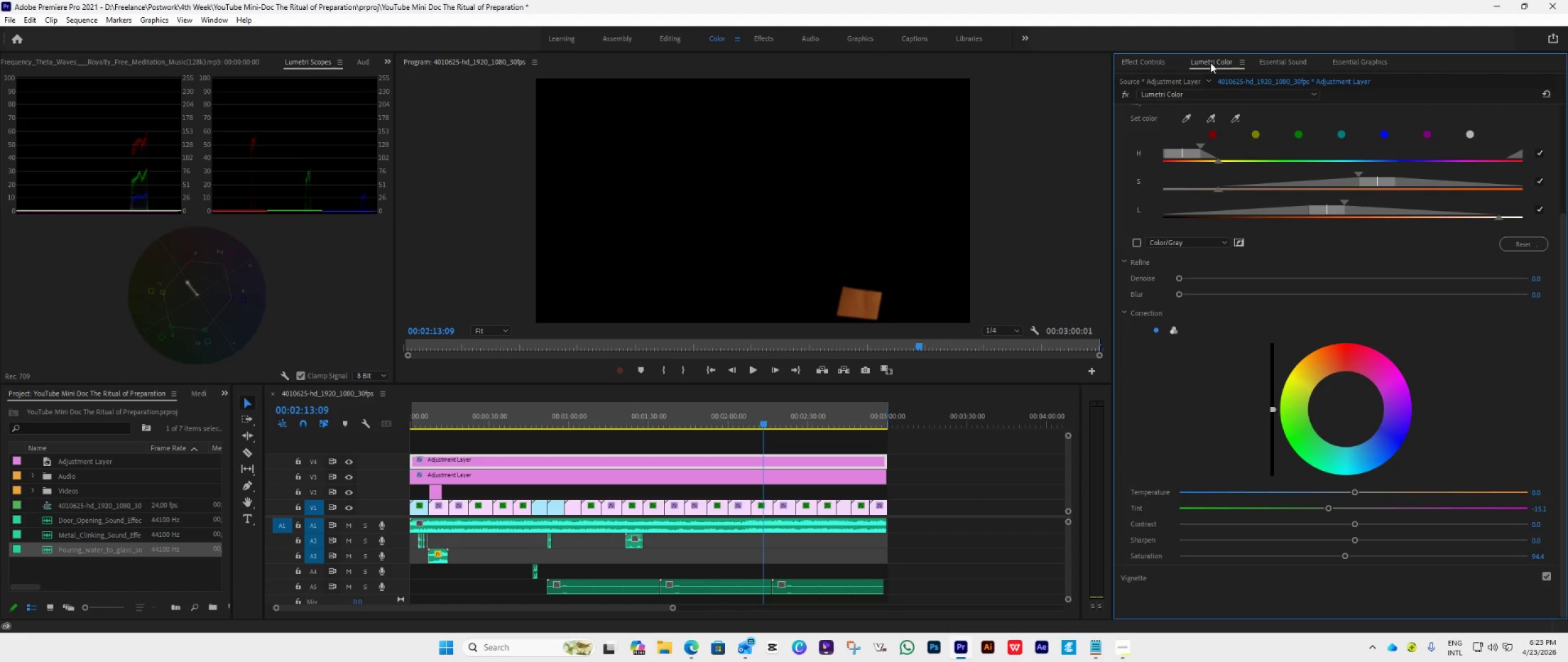 
left_click([1136, 240])
 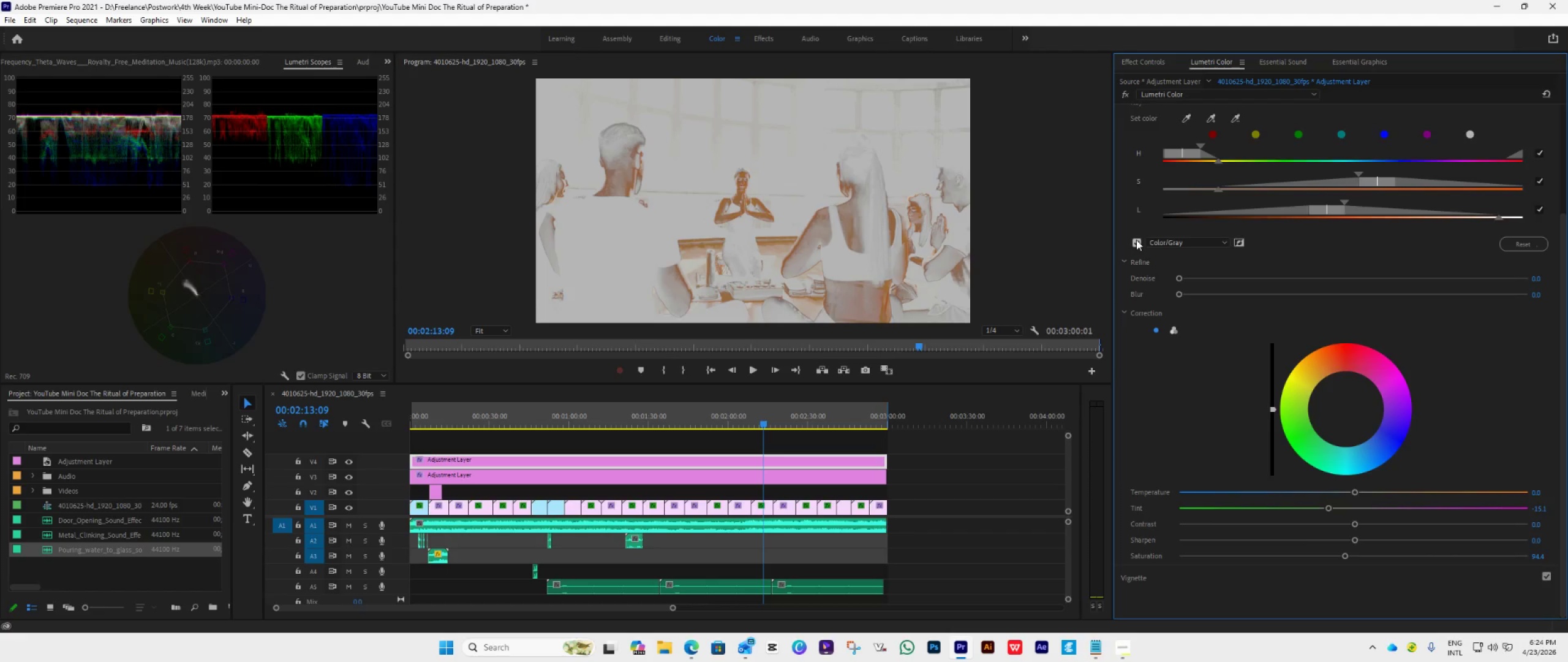 
wait(9.08)
 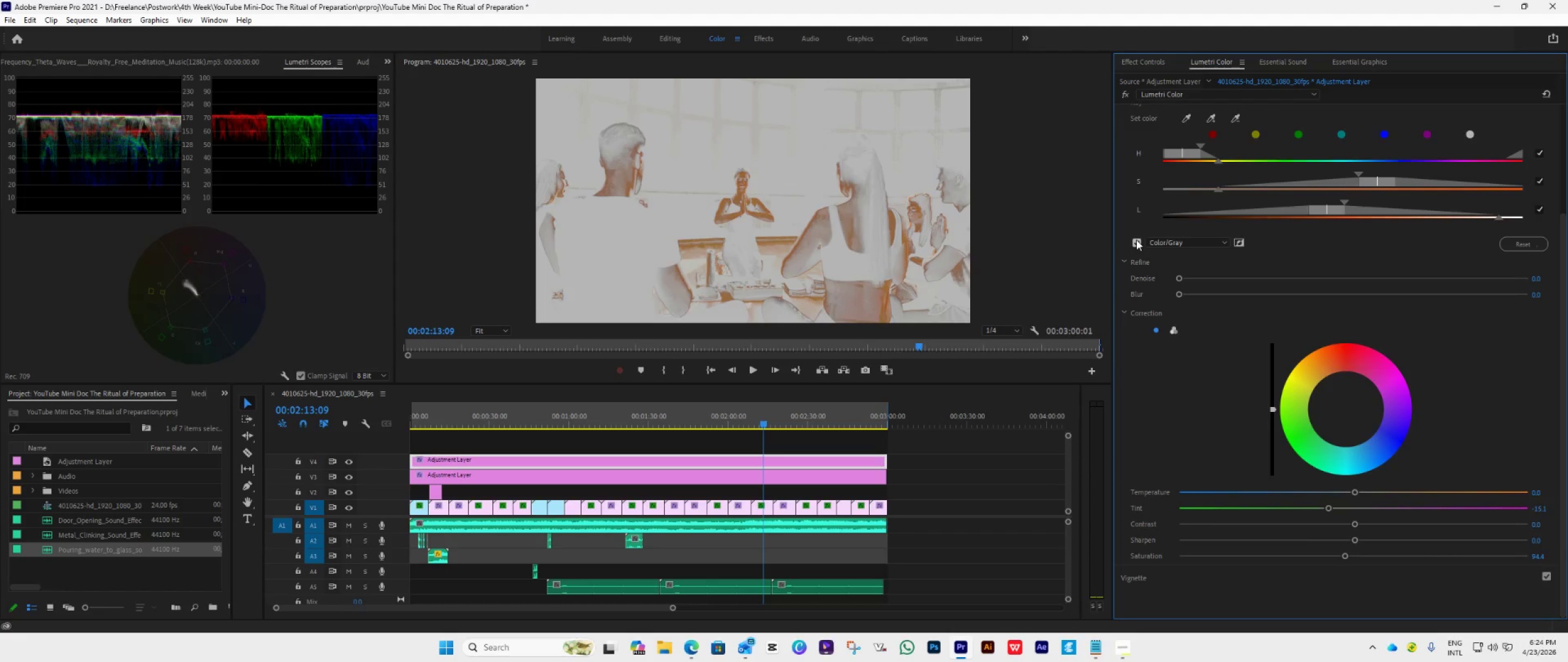 
left_click_drag(start_coordinate=[1217, 188], to_coordinate=[1157, 238])
 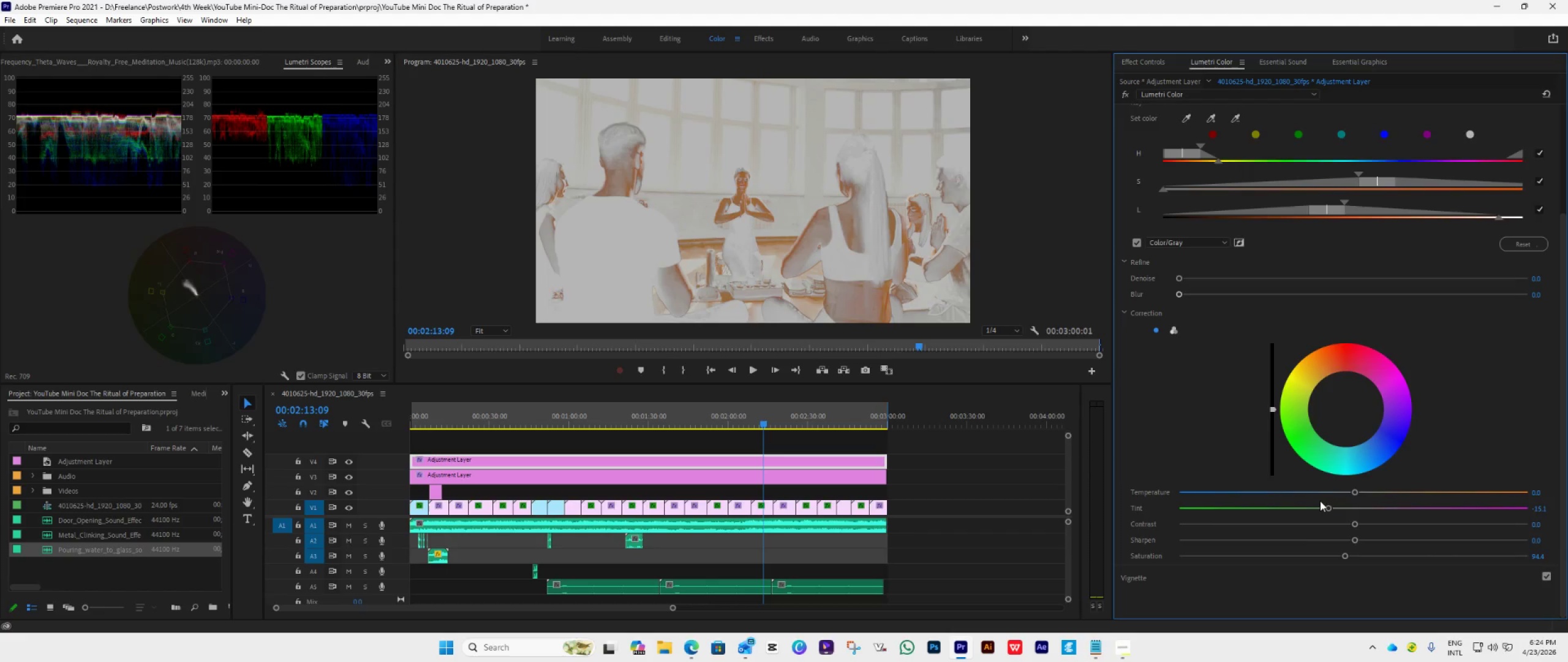 
left_click_drag(start_coordinate=[1328, 506], to_coordinate=[1334, 511])
 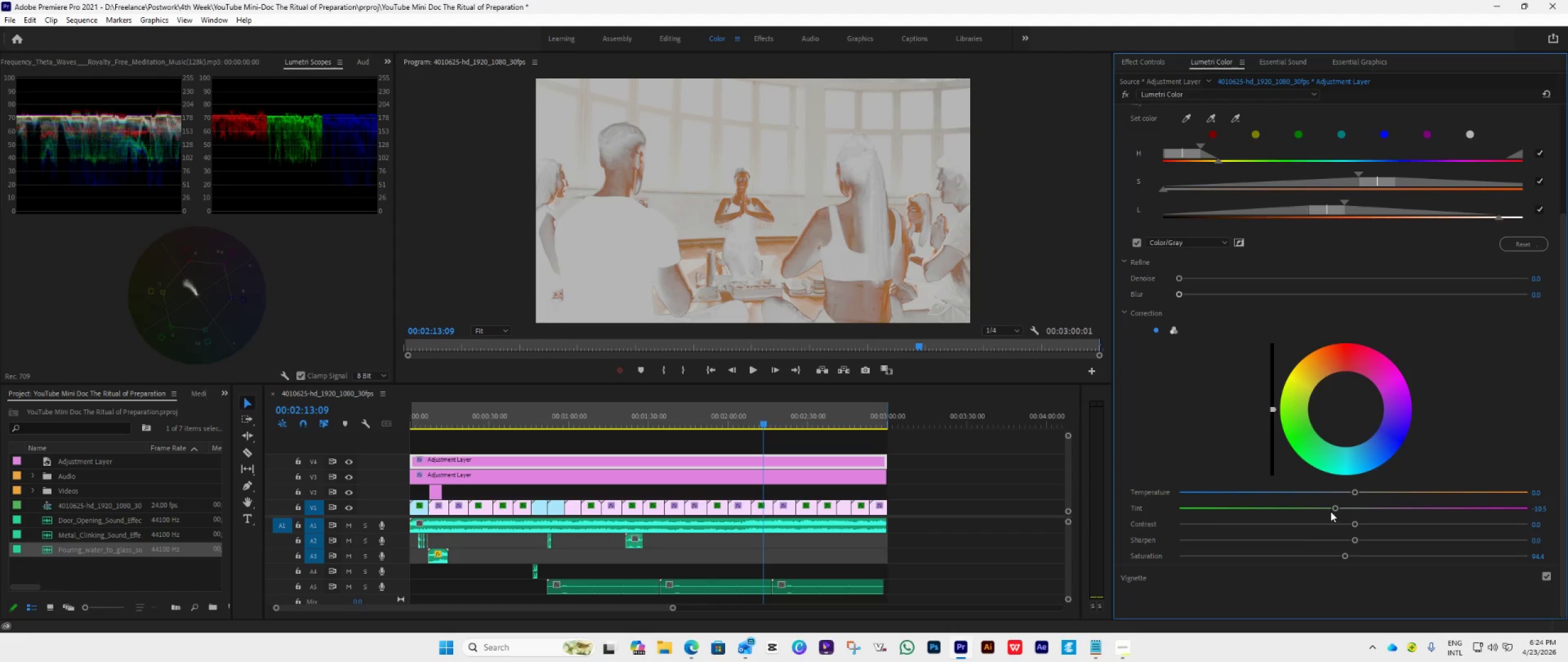 
wait(10.59)
 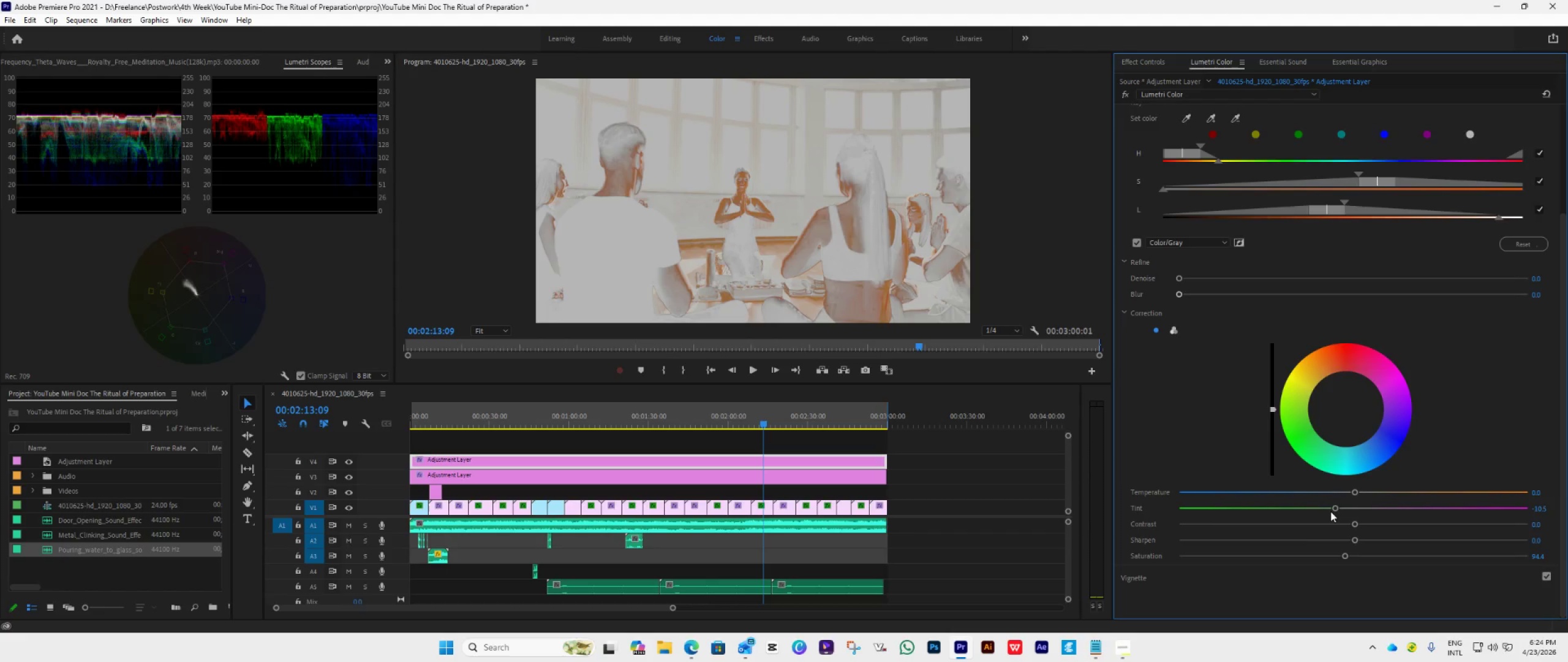 
left_click_drag(start_coordinate=[1334, 508], to_coordinate=[1370, 512])
 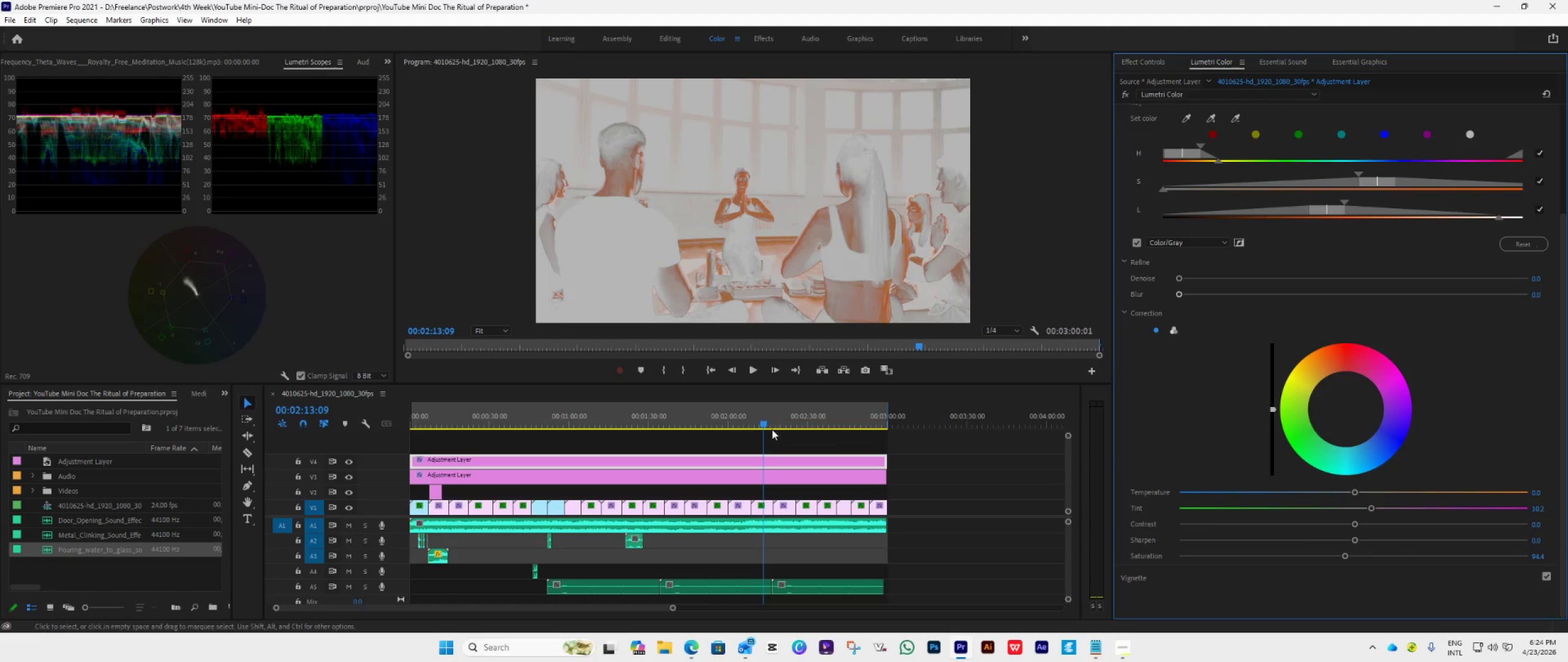 
left_click_drag(start_coordinate=[760, 423], to_coordinate=[731, 448])
 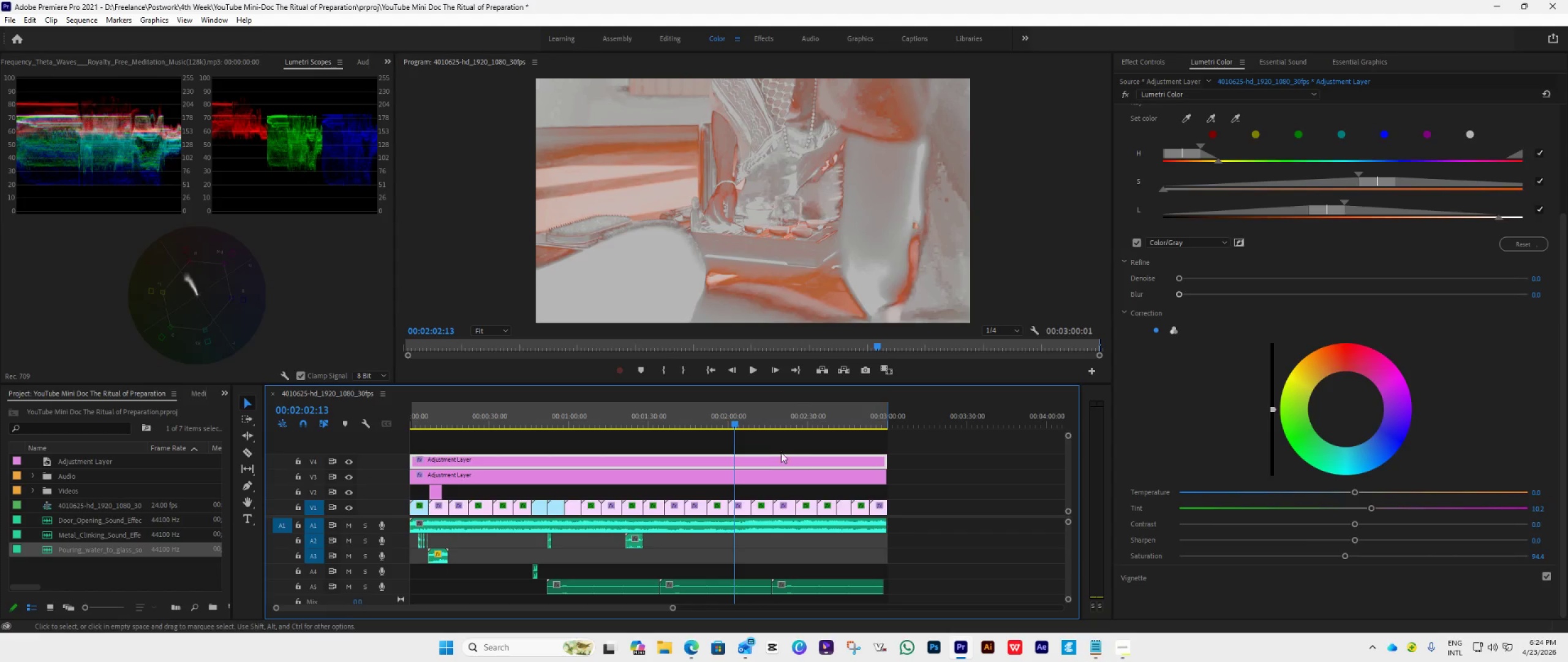 
left_click_drag(start_coordinate=[737, 424], to_coordinate=[805, 443])
 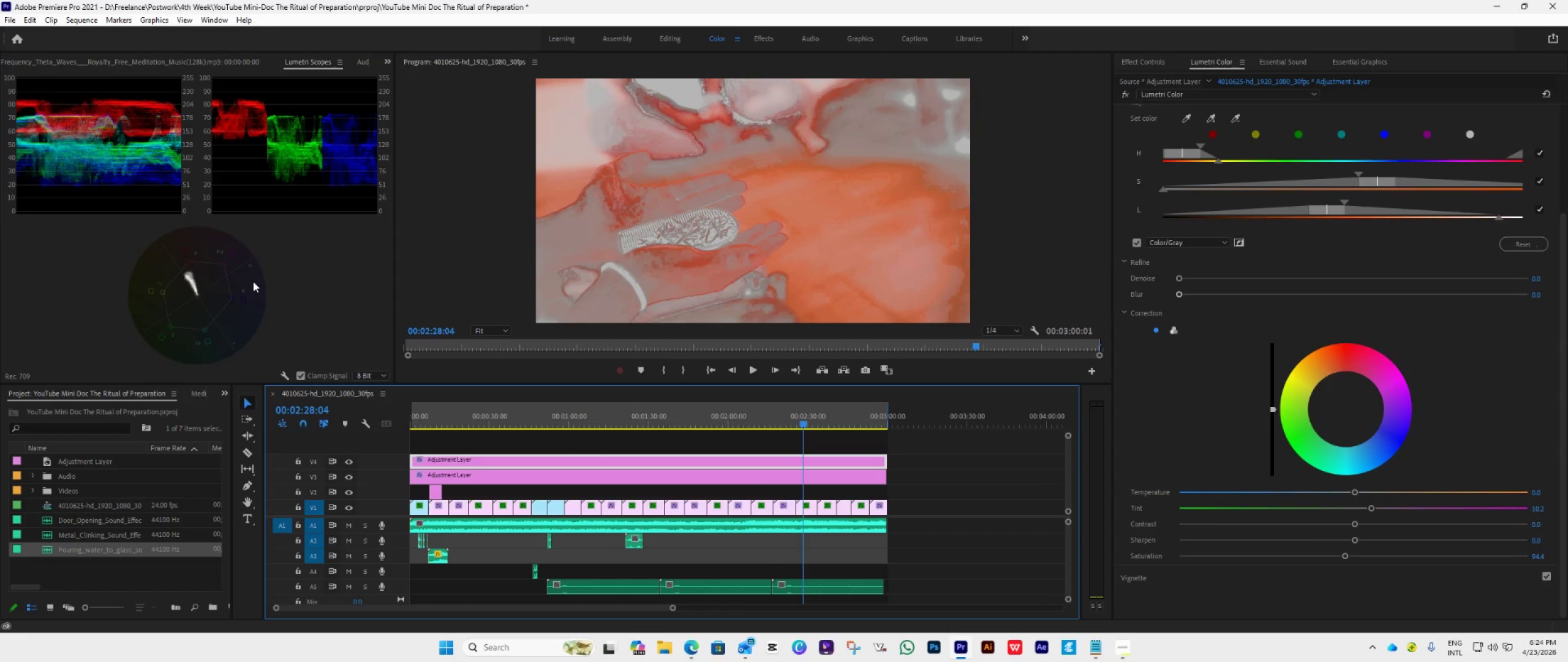 
wait(9.83)
 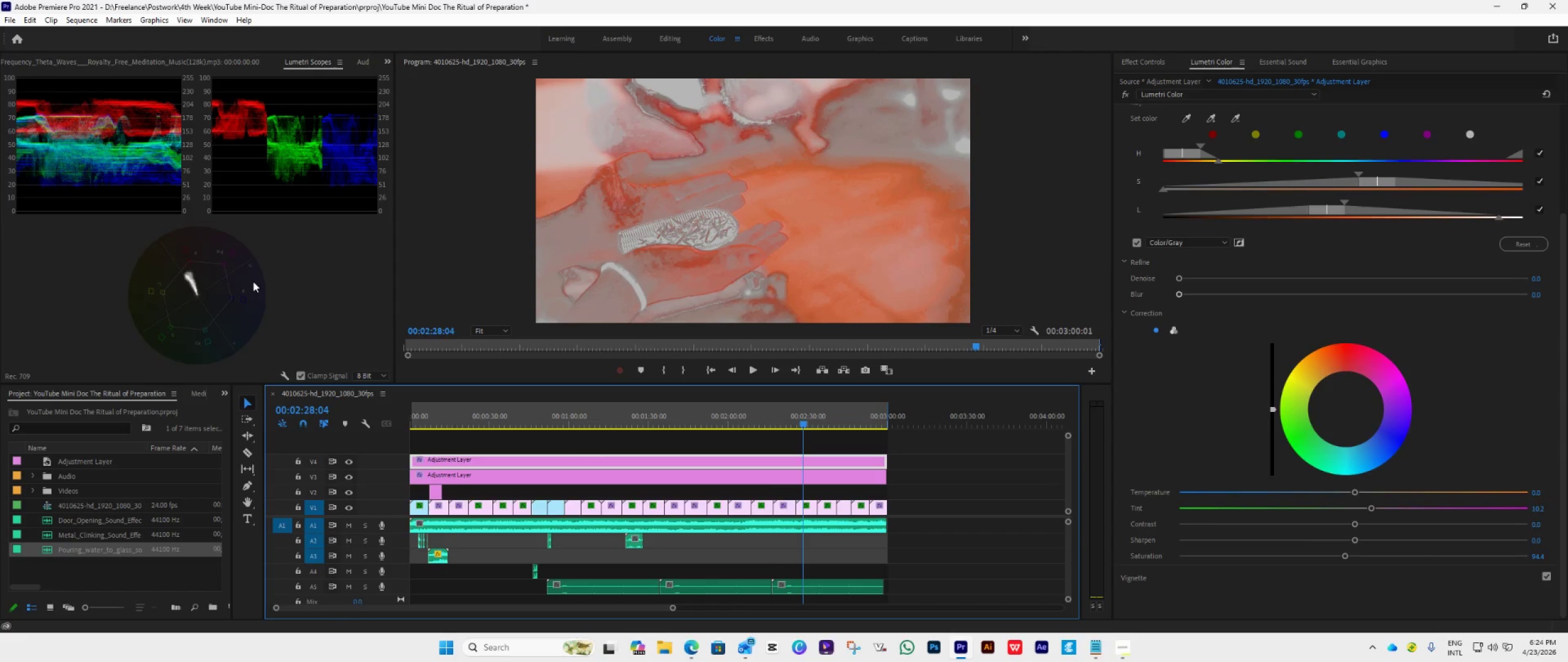 
left_click([809, 511])
 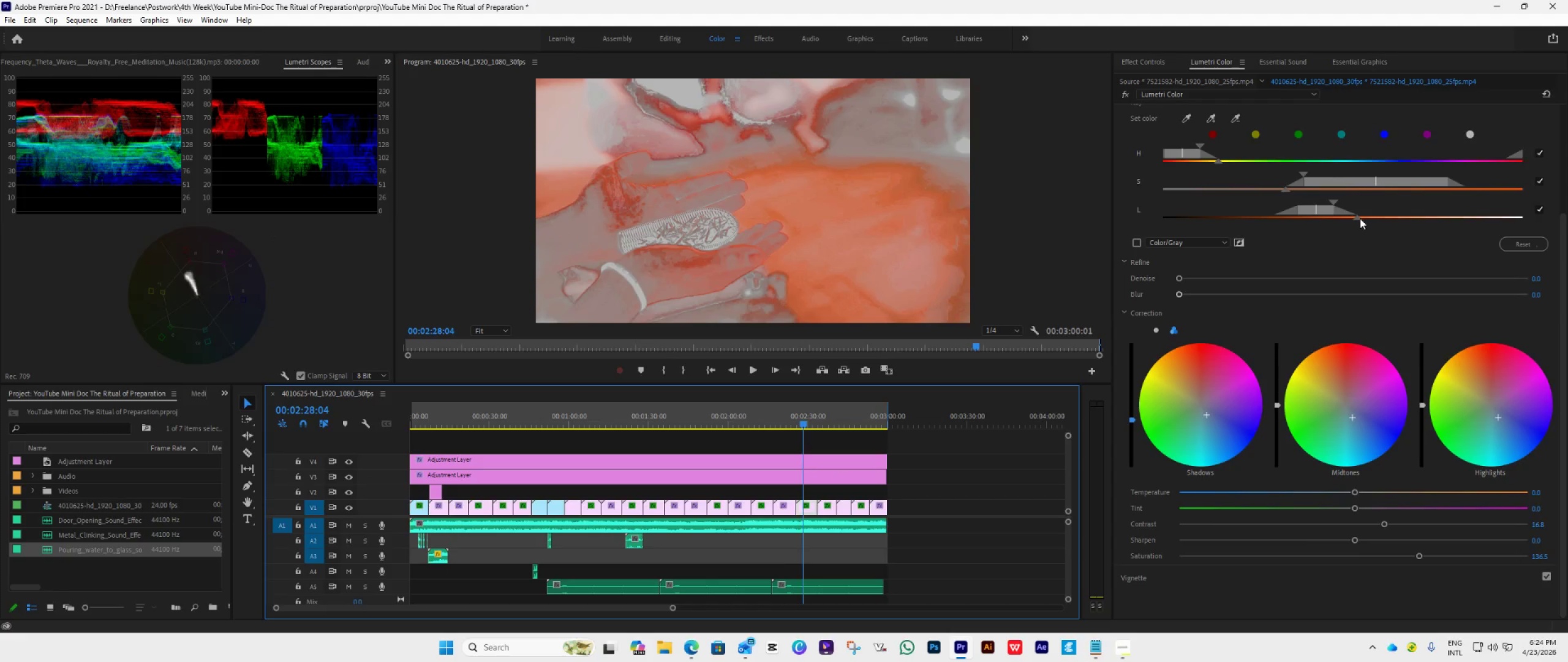 
wait(10.62)
 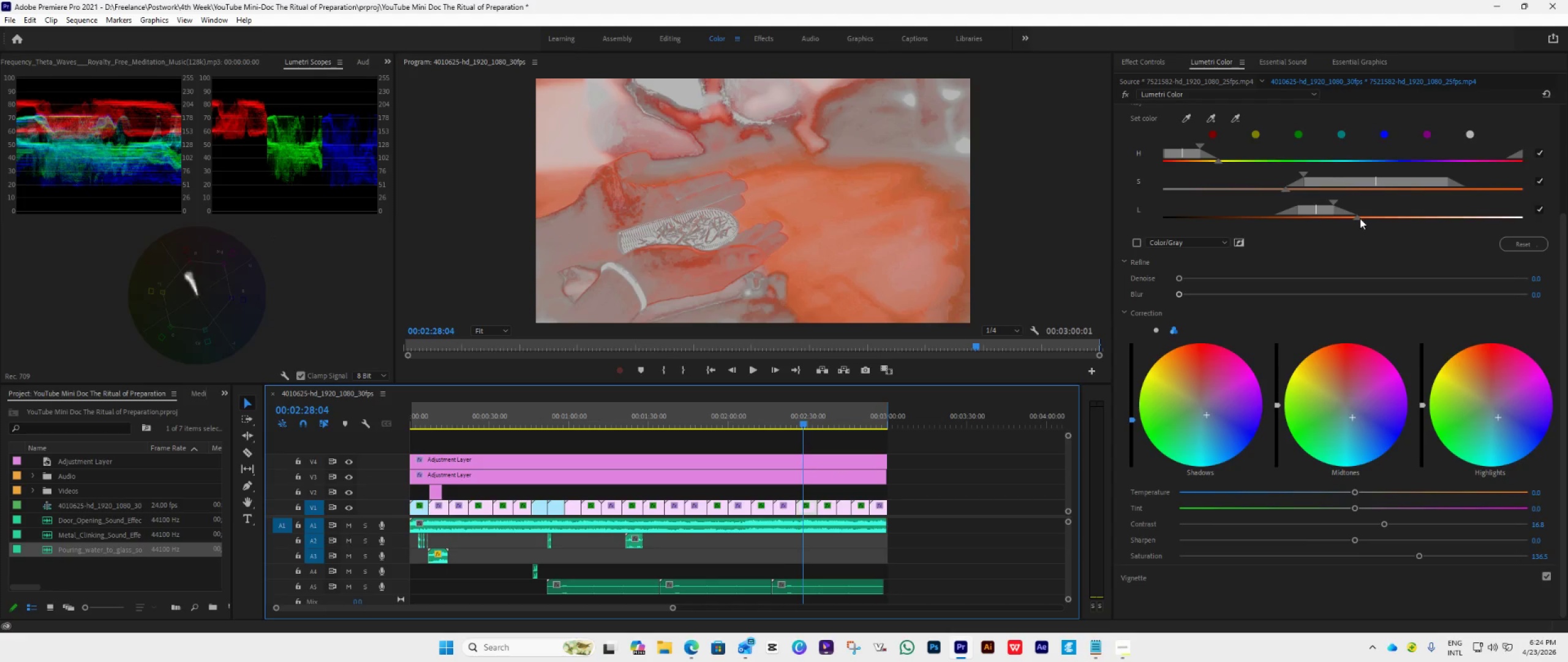 
left_click([855, 460])
 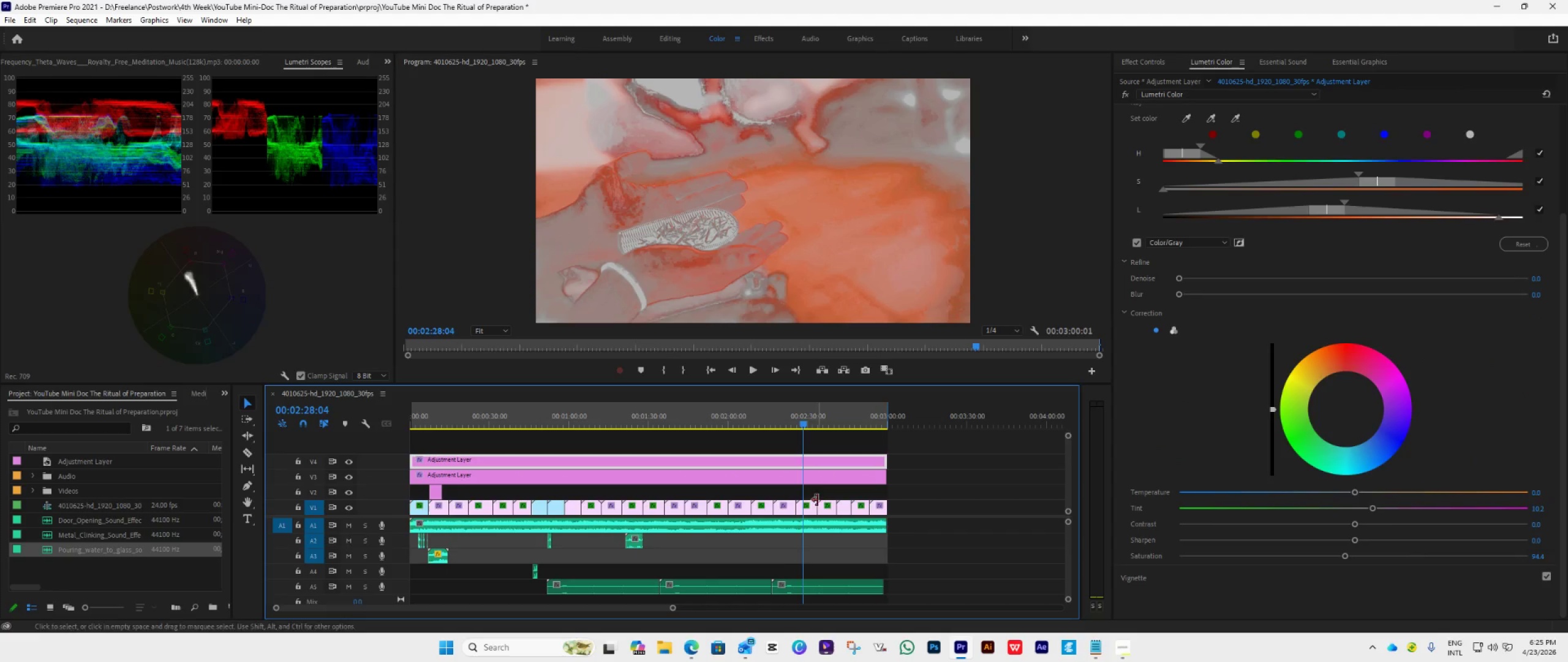 
left_click([812, 504])
 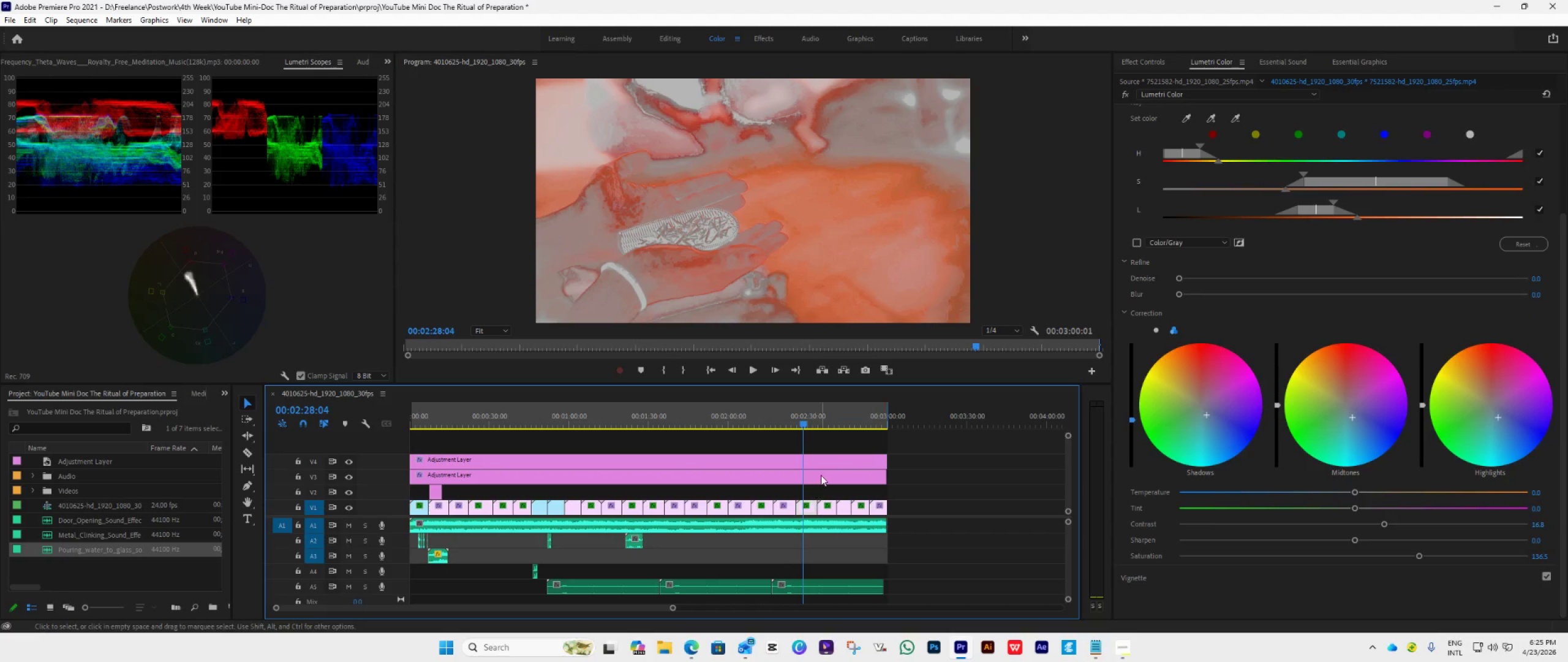 
left_click([828, 456])
 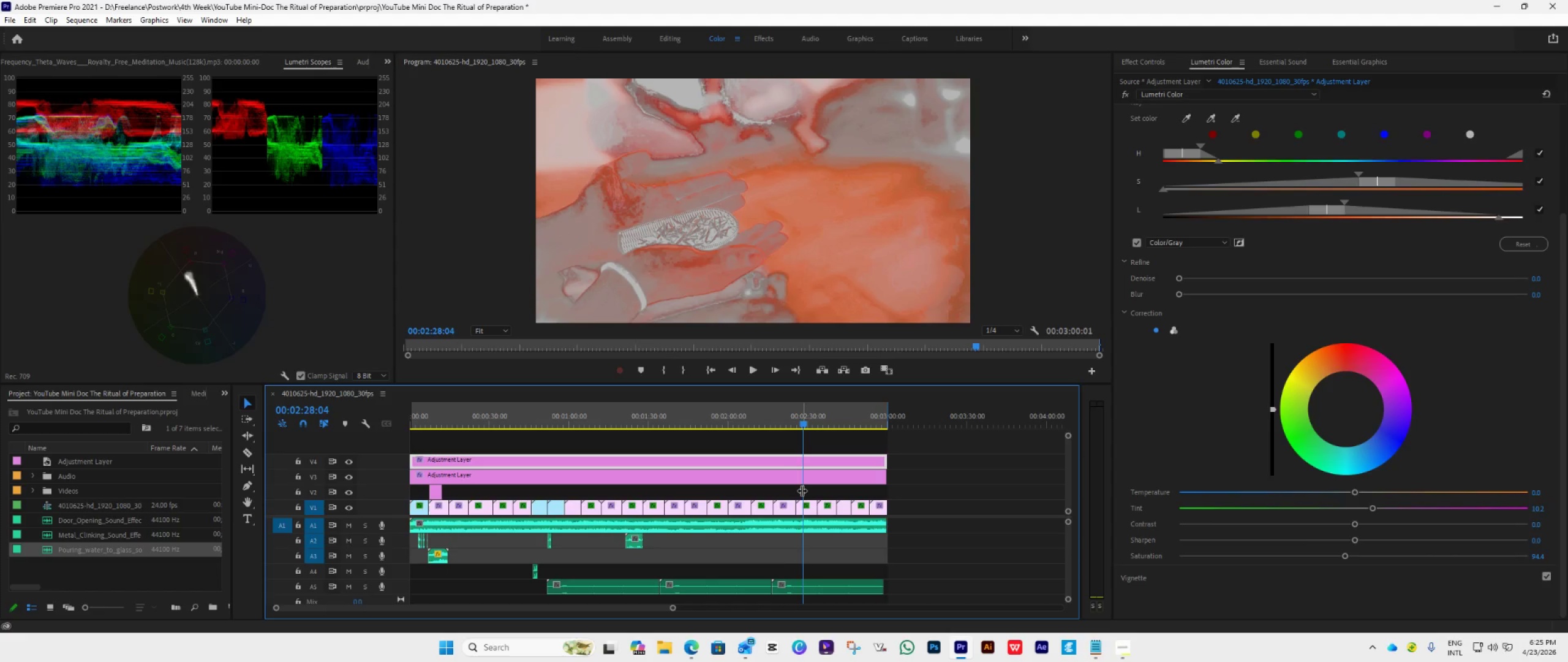 
wait(8.98)
 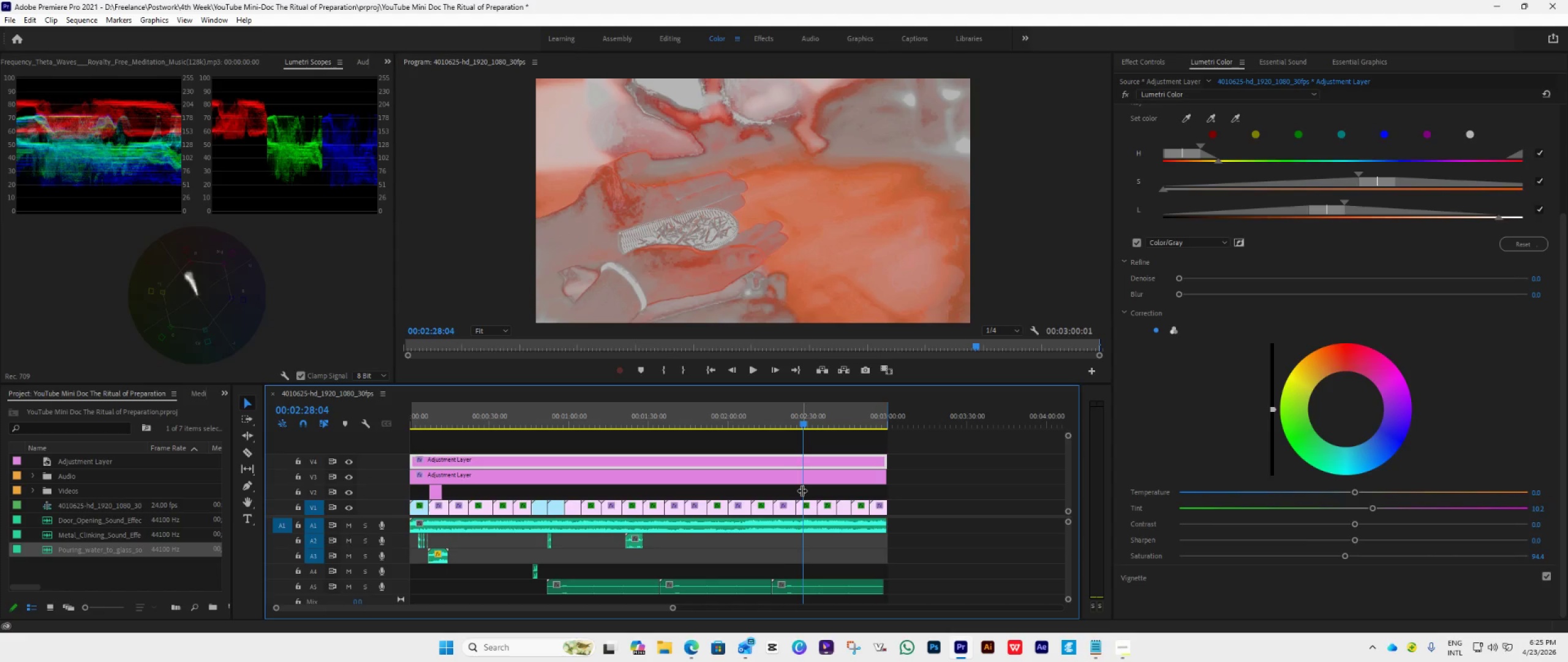 
left_click([802, 479])
 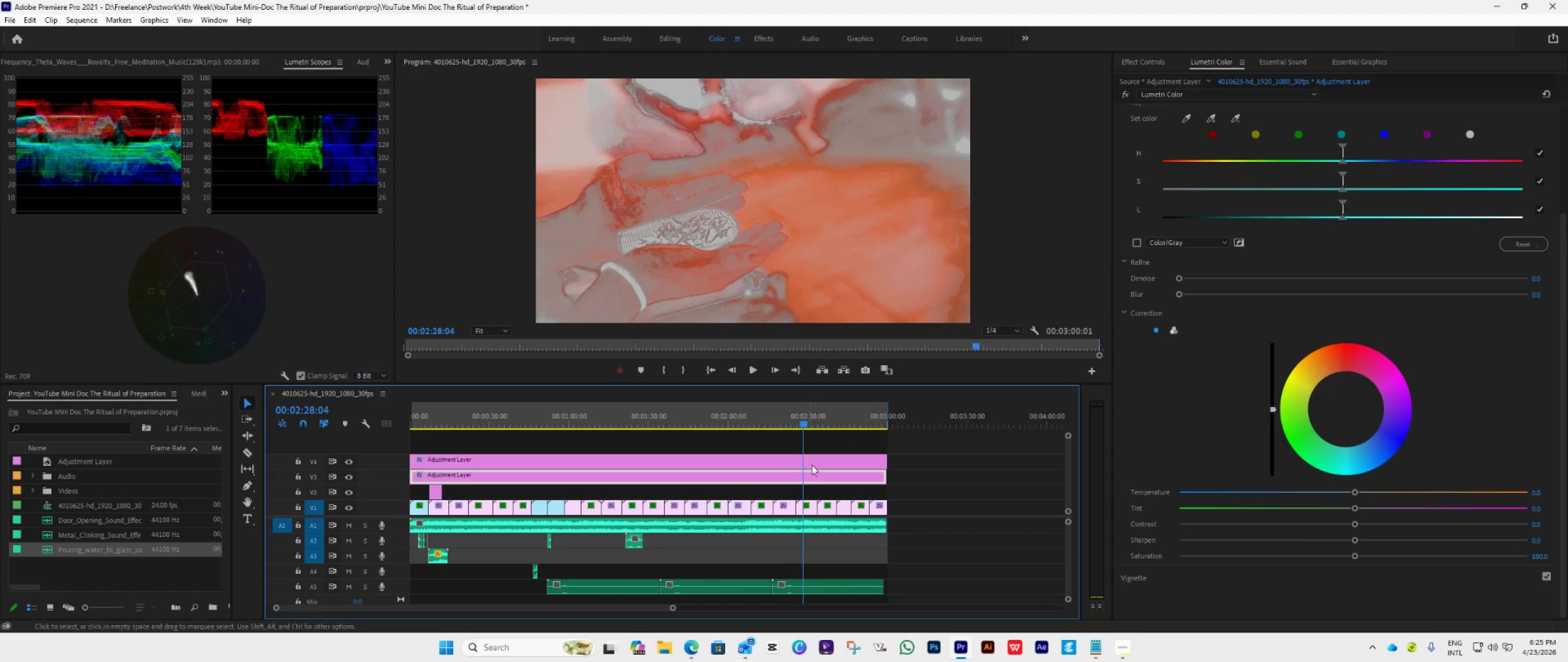 
left_click([812, 463])
 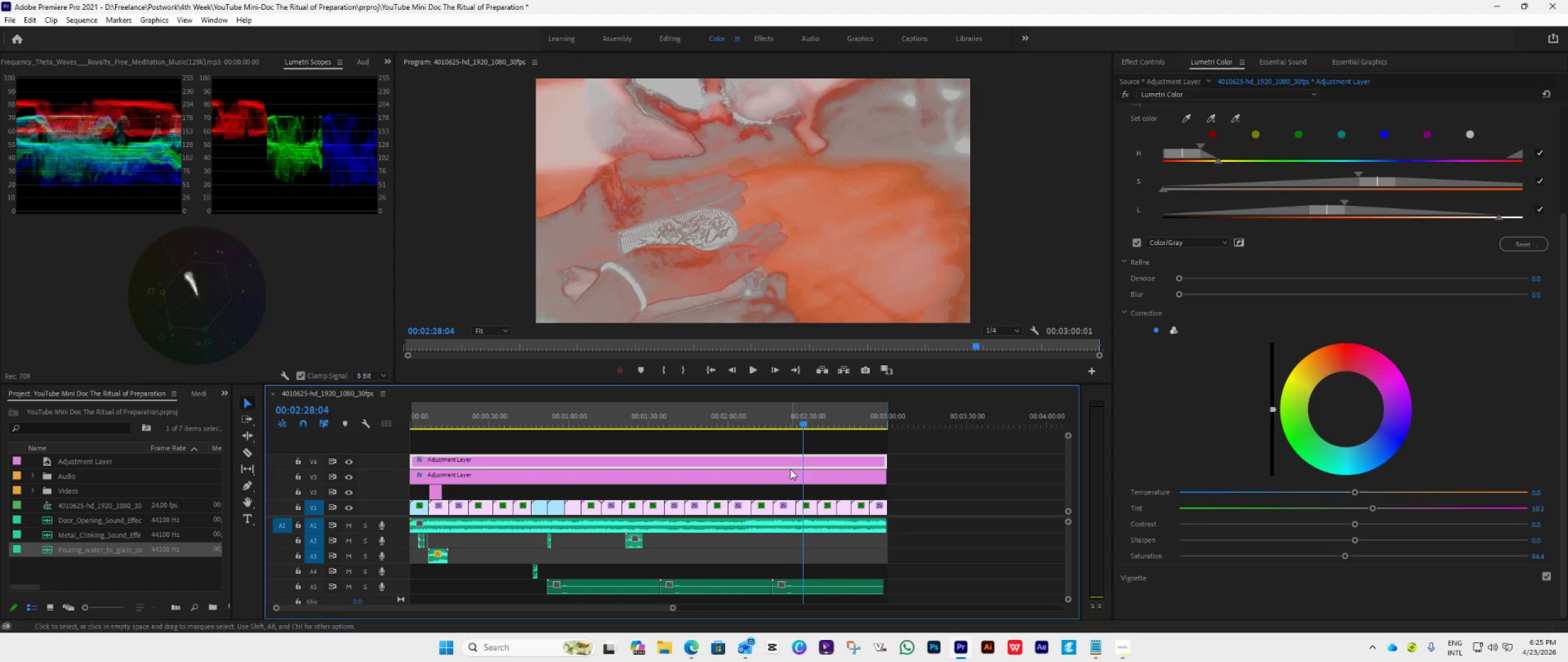 
left_click([785, 504])
 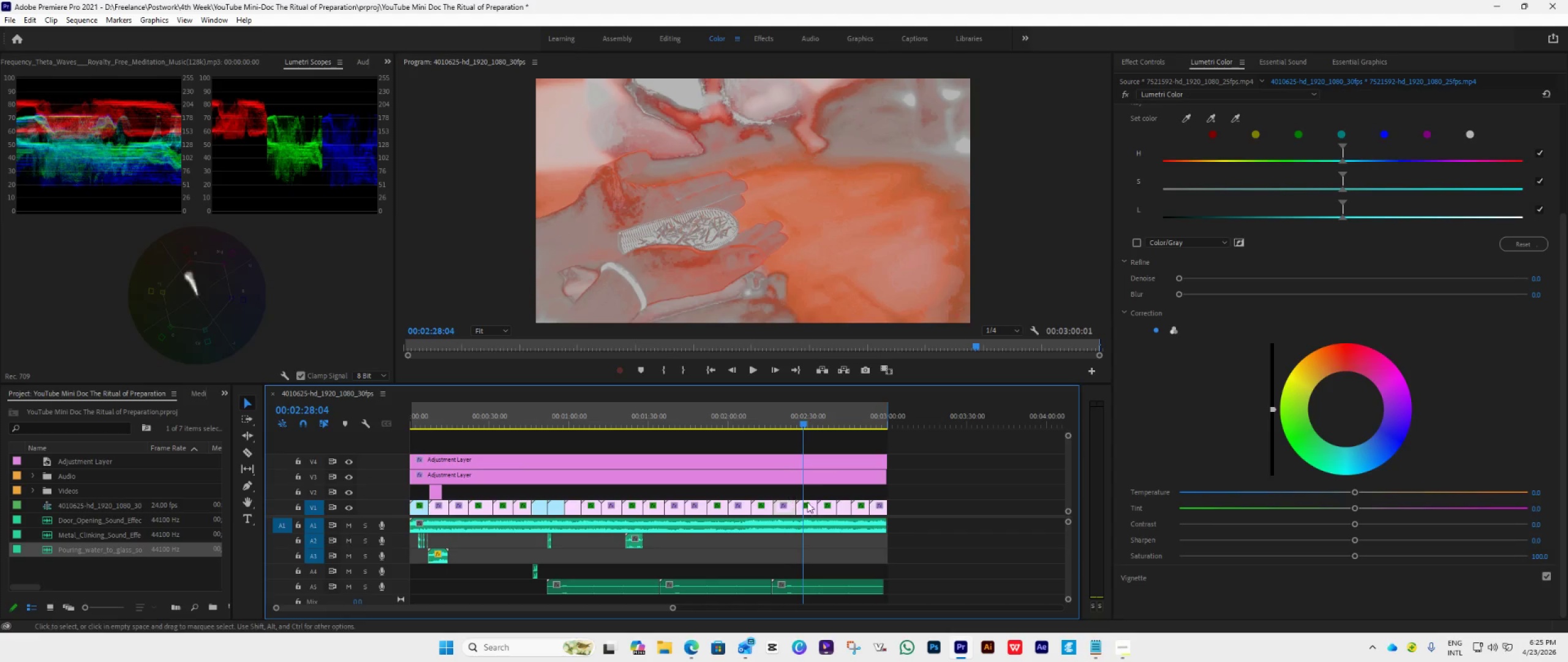 
left_click([826, 507])
 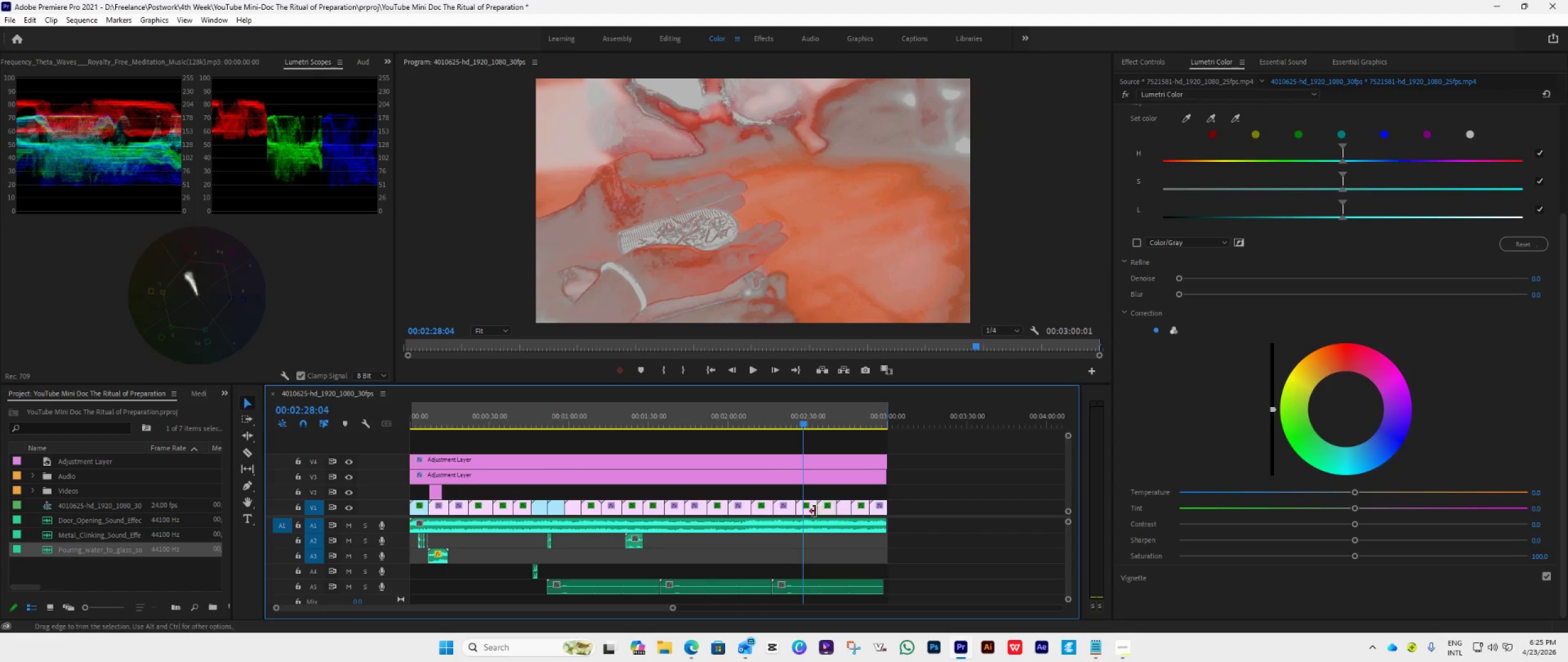 
left_click([811, 512])
 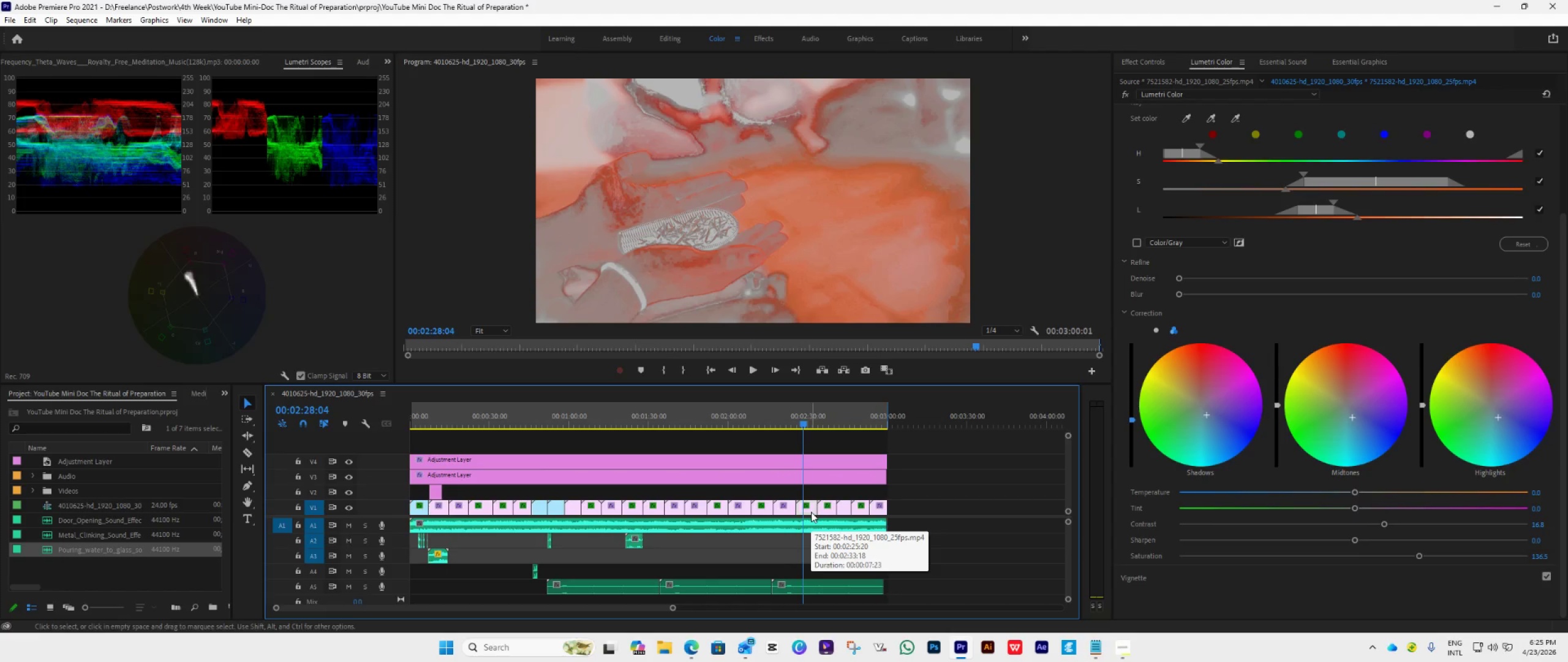 
left_click([809, 456])
 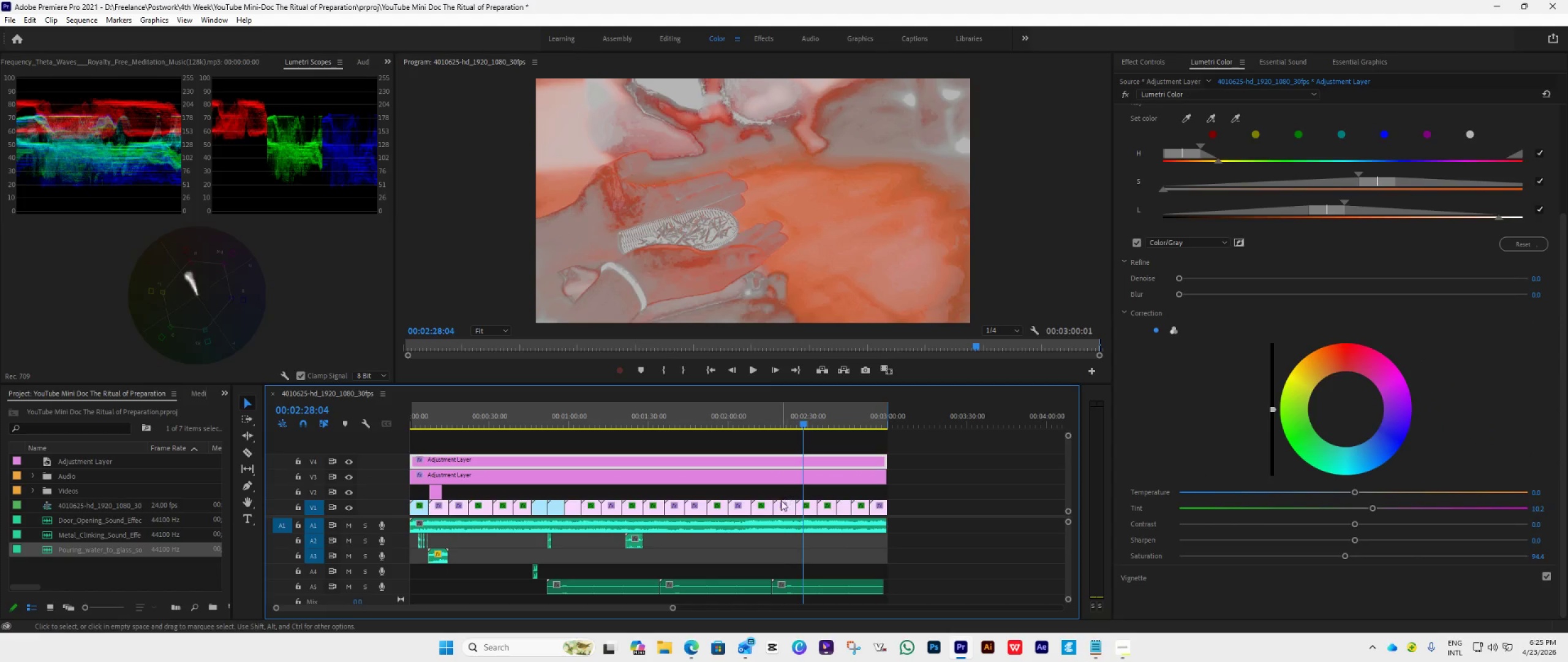 
left_click([782, 508])
 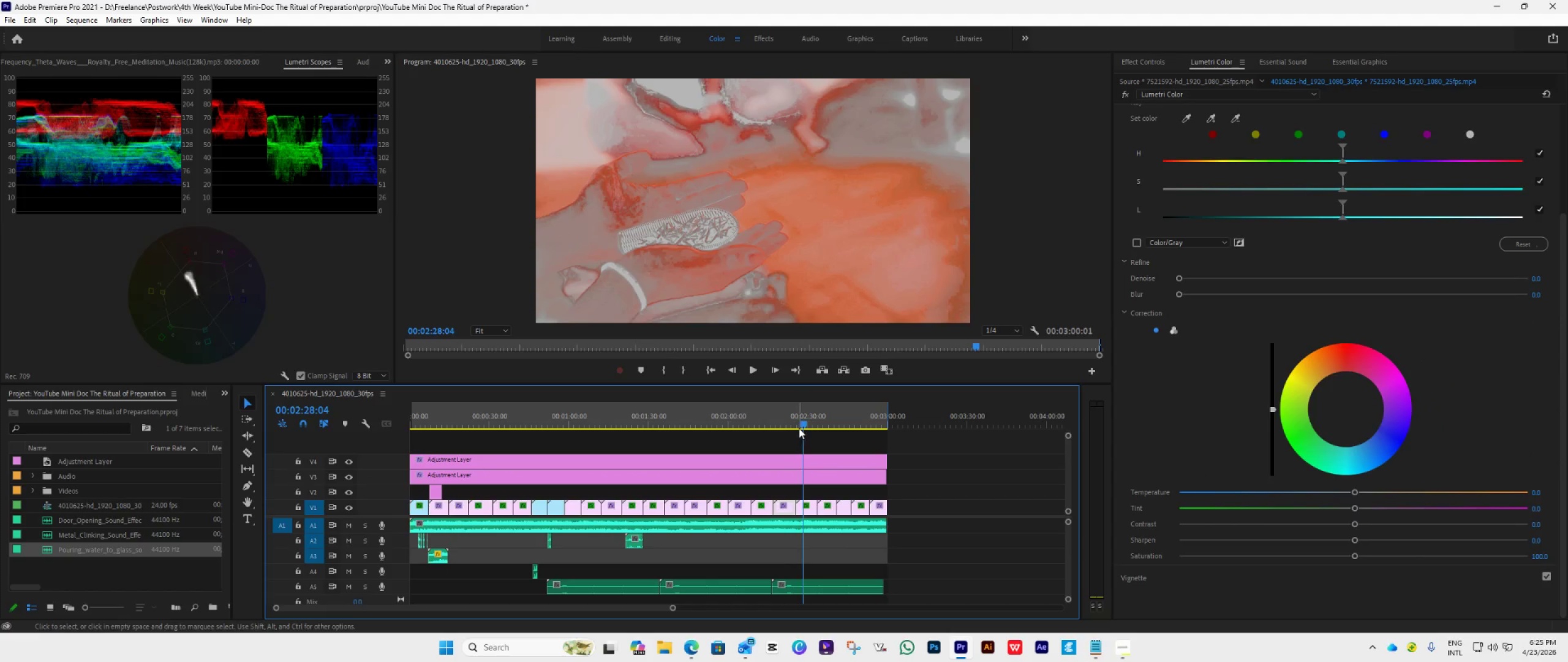 
left_click_drag(start_coordinate=[800, 422], to_coordinate=[784, 435])
 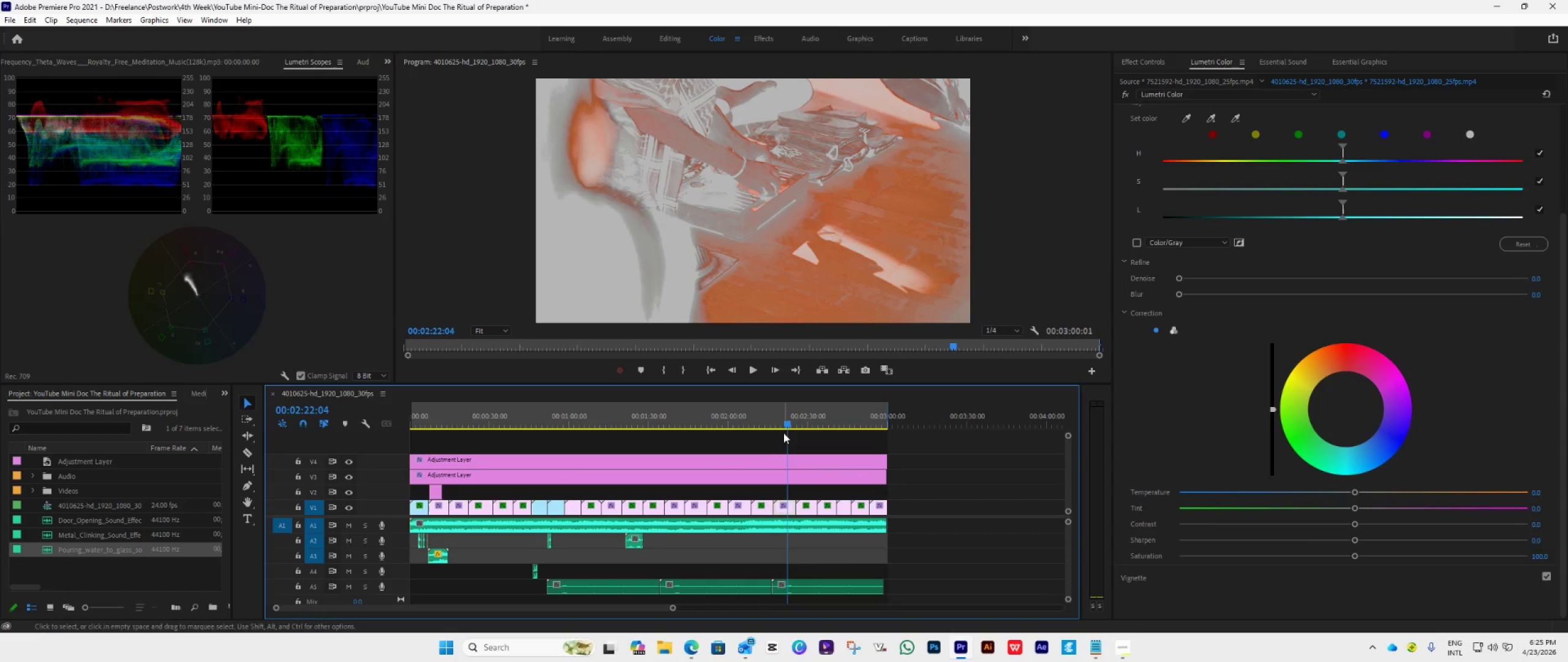 
left_click_drag(start_coordinate=[783, 424], to_coordinate=[804, 431])
 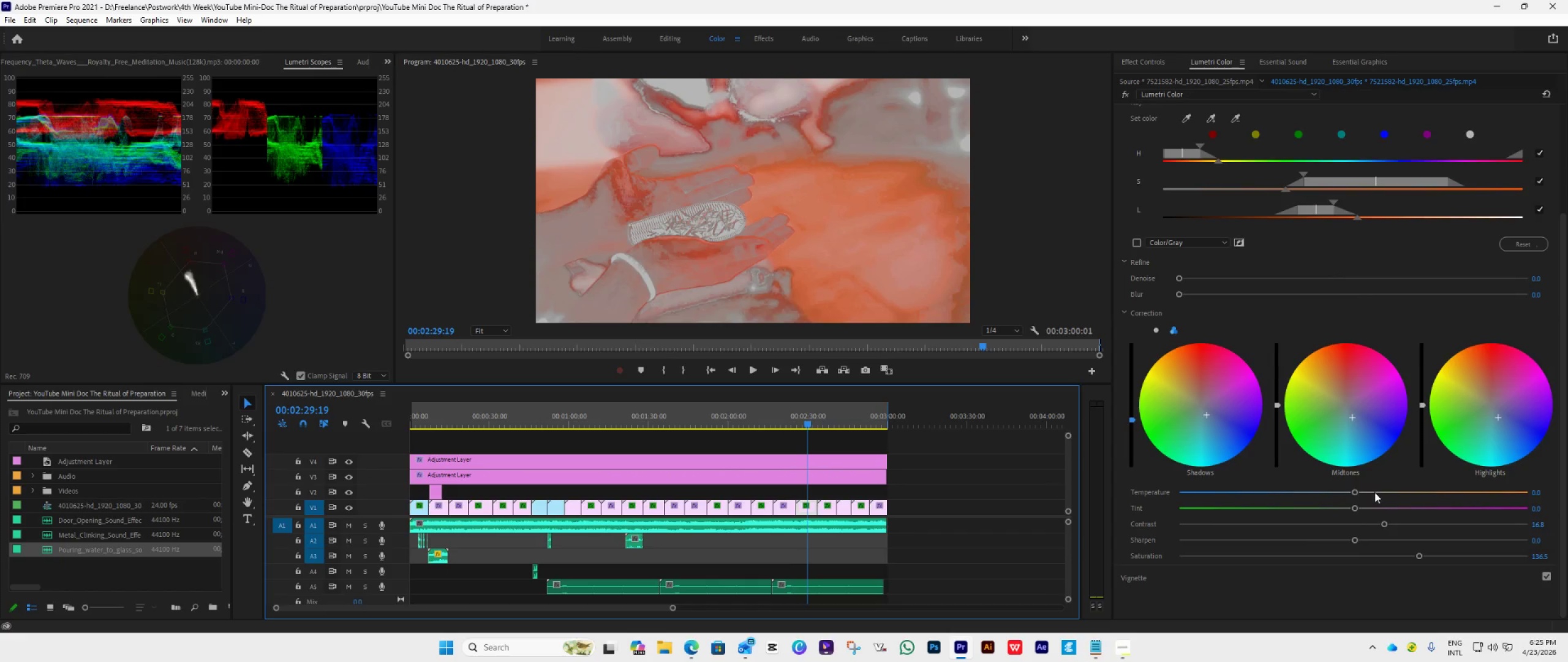 
wait(6.28)
 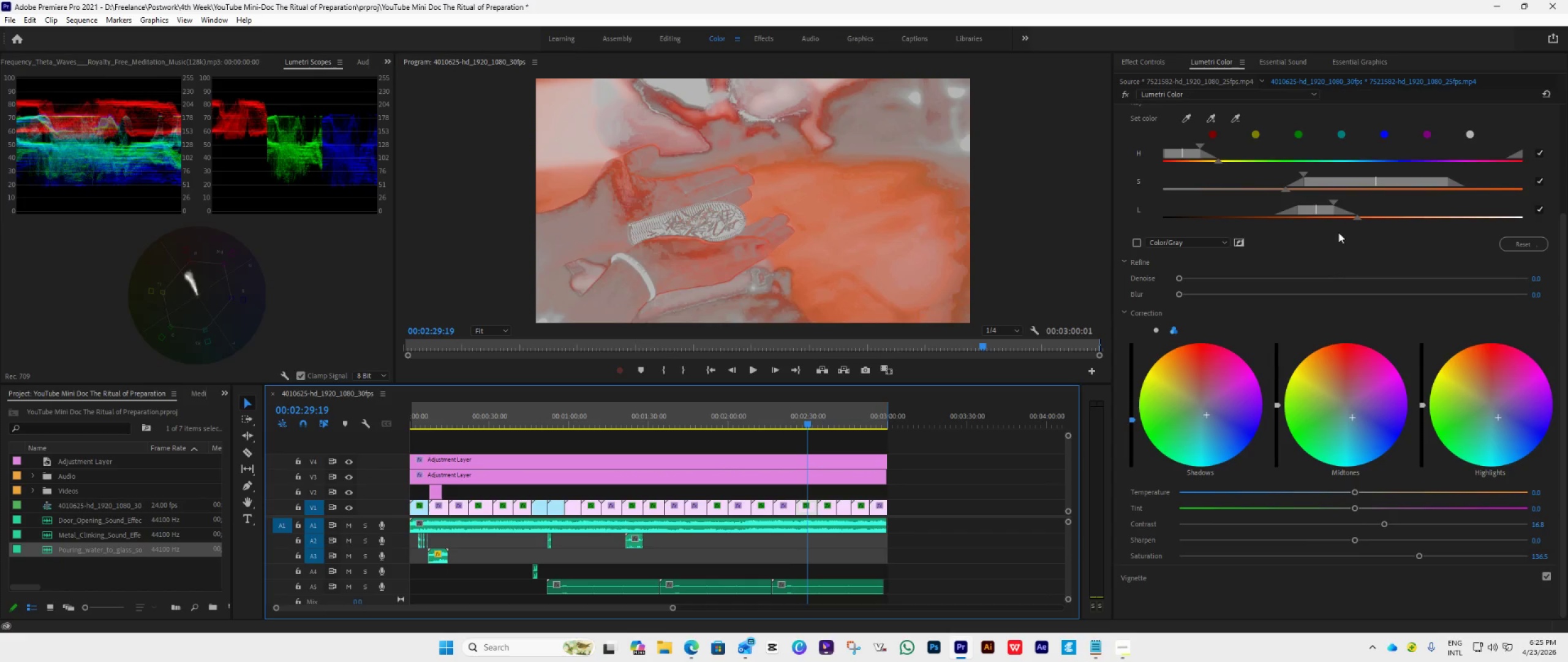 
double_click([1354, 431])
 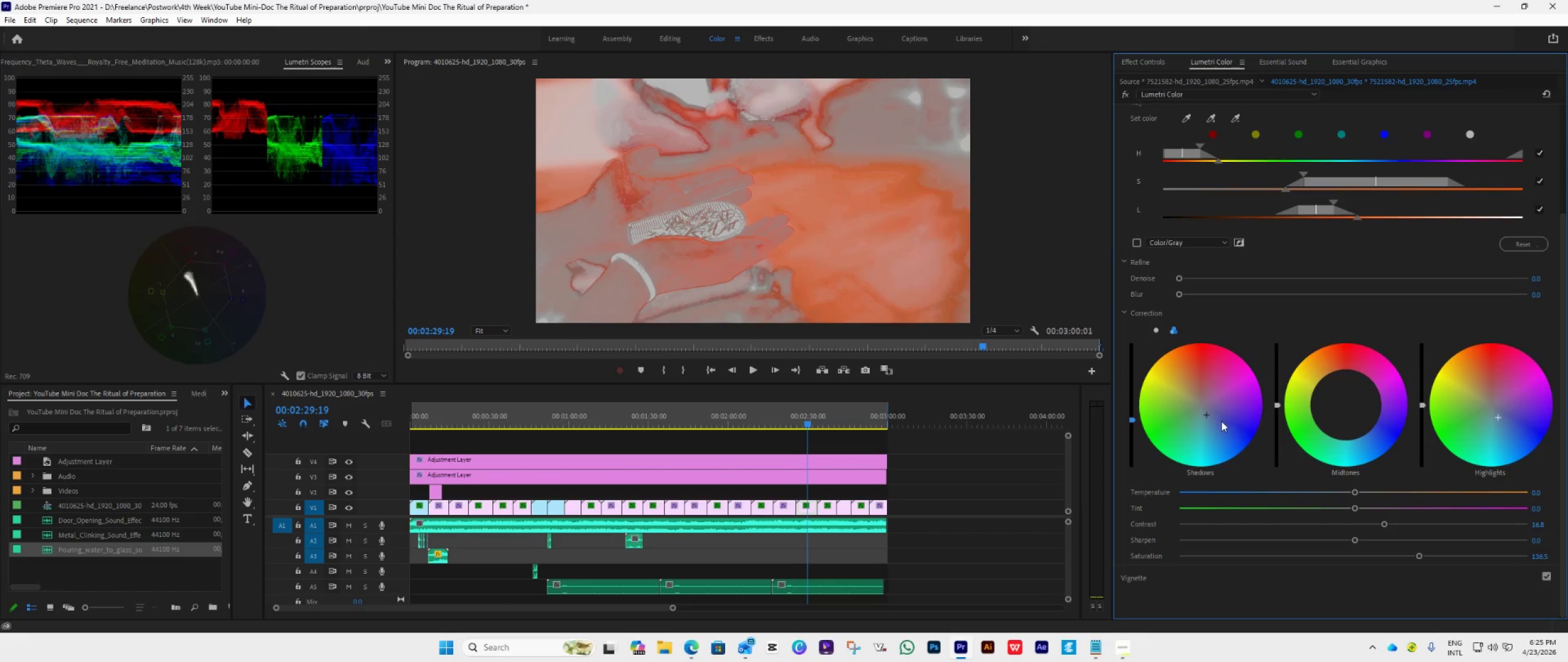 
double_click([1221, 421])
 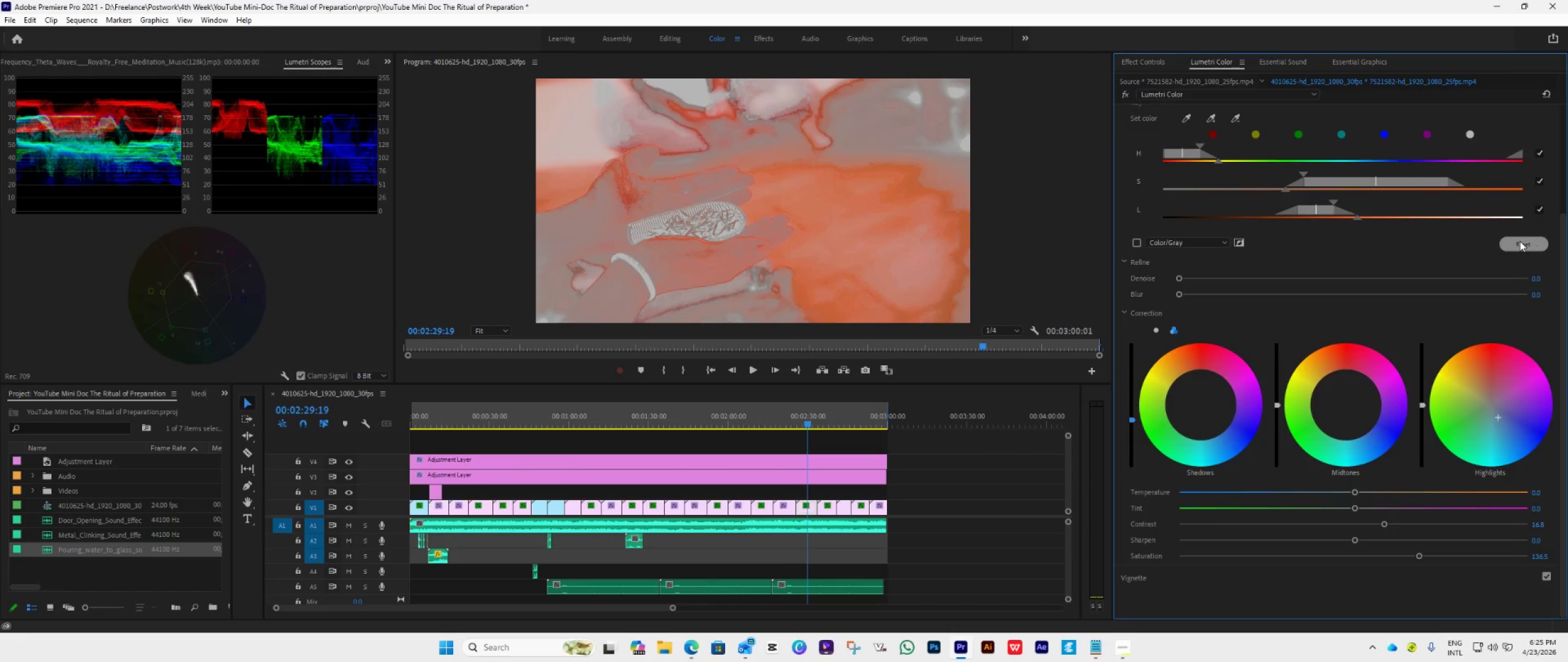 
left_click([1520, 246])
 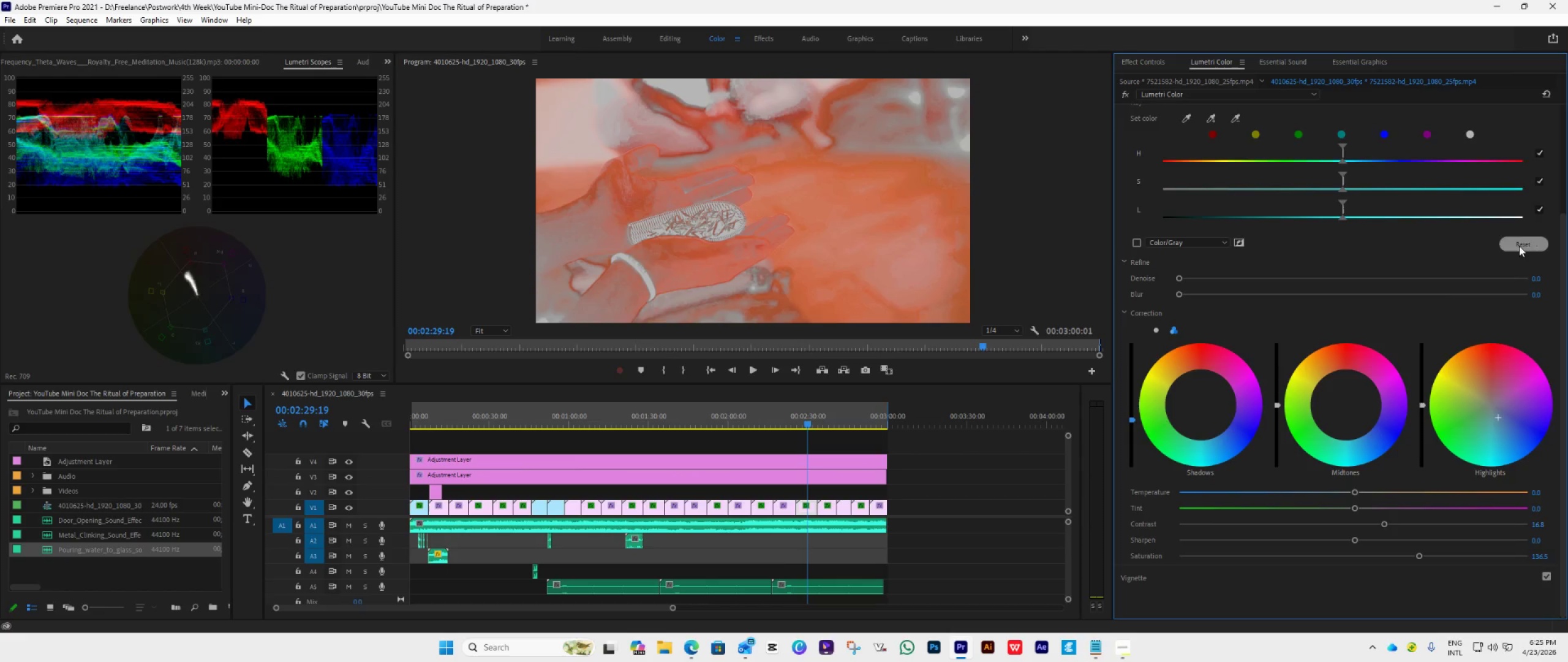 
left_click([824, 460])
 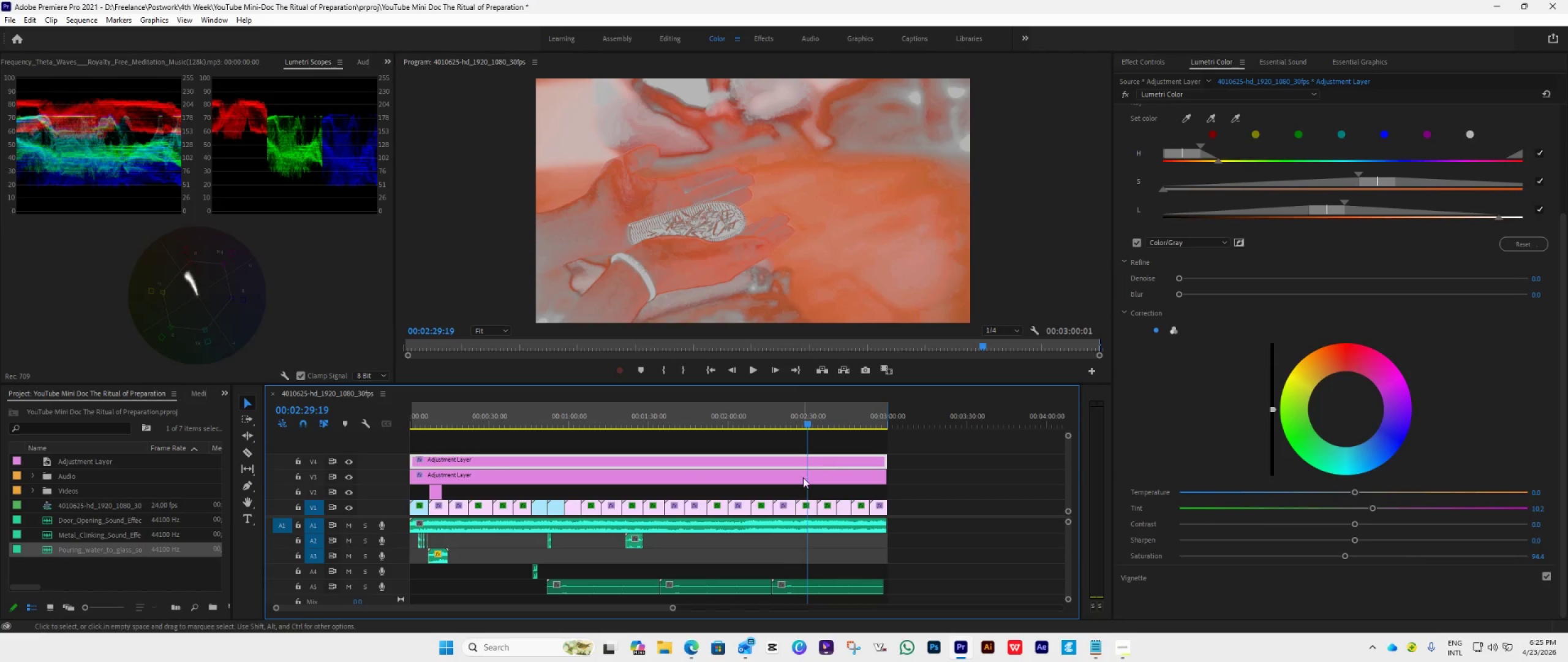 
left_click_drag(start_coordinate=[809, 426], to_coordinate=[806, 444])
 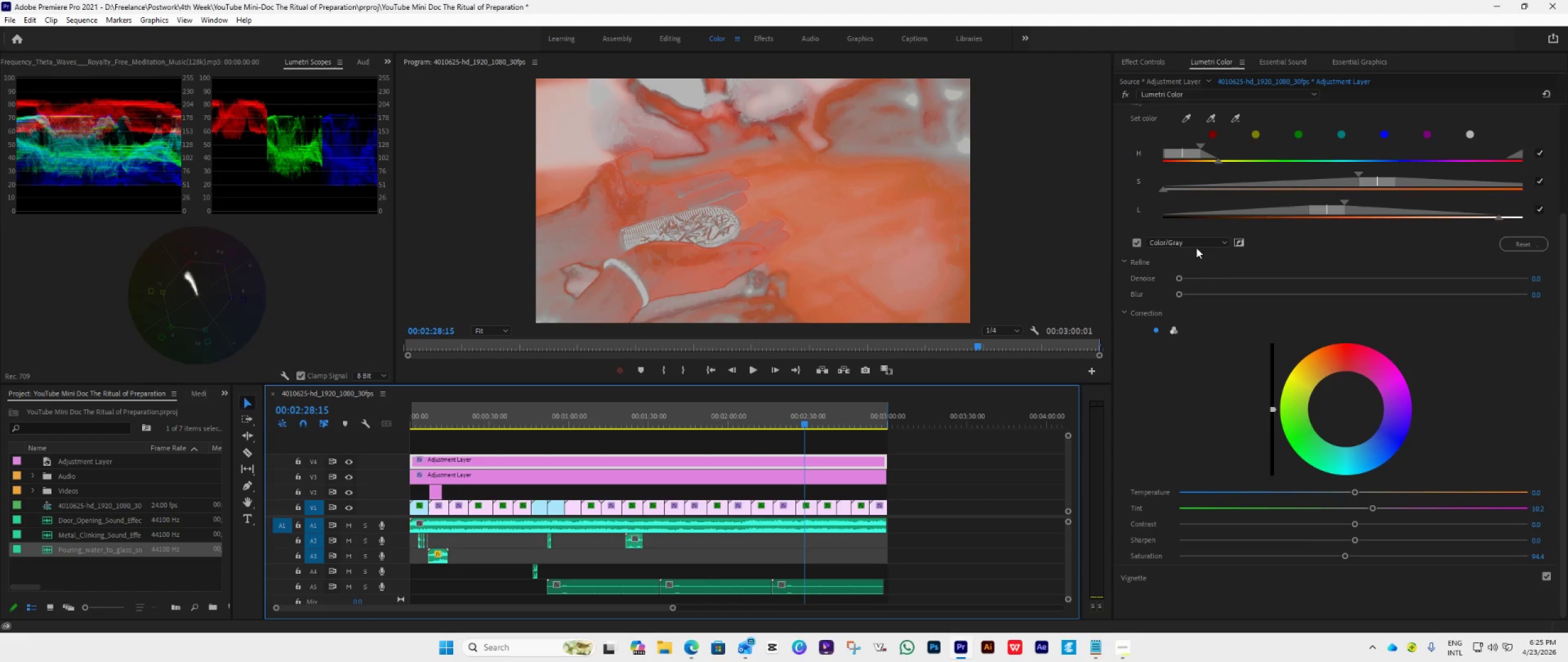 
left_click([1138, 243])
 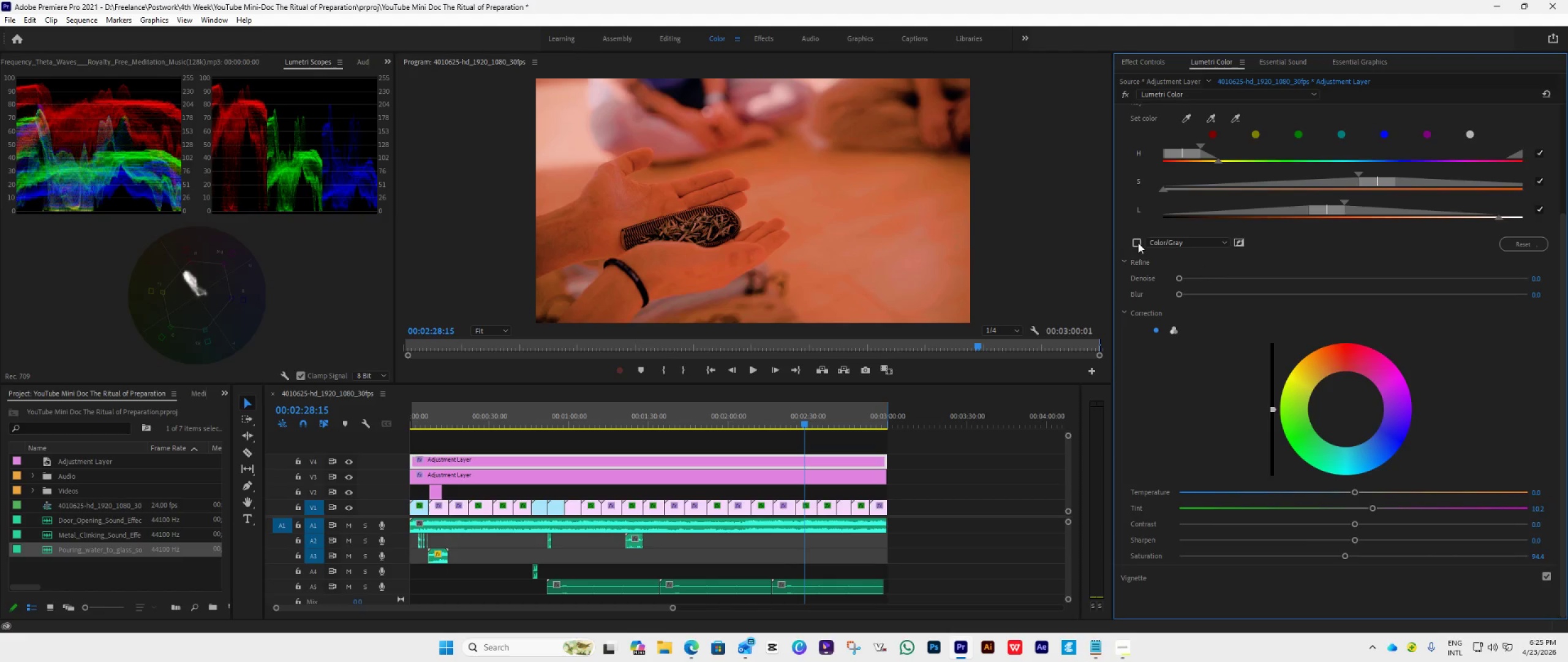 
wait(7.64)
 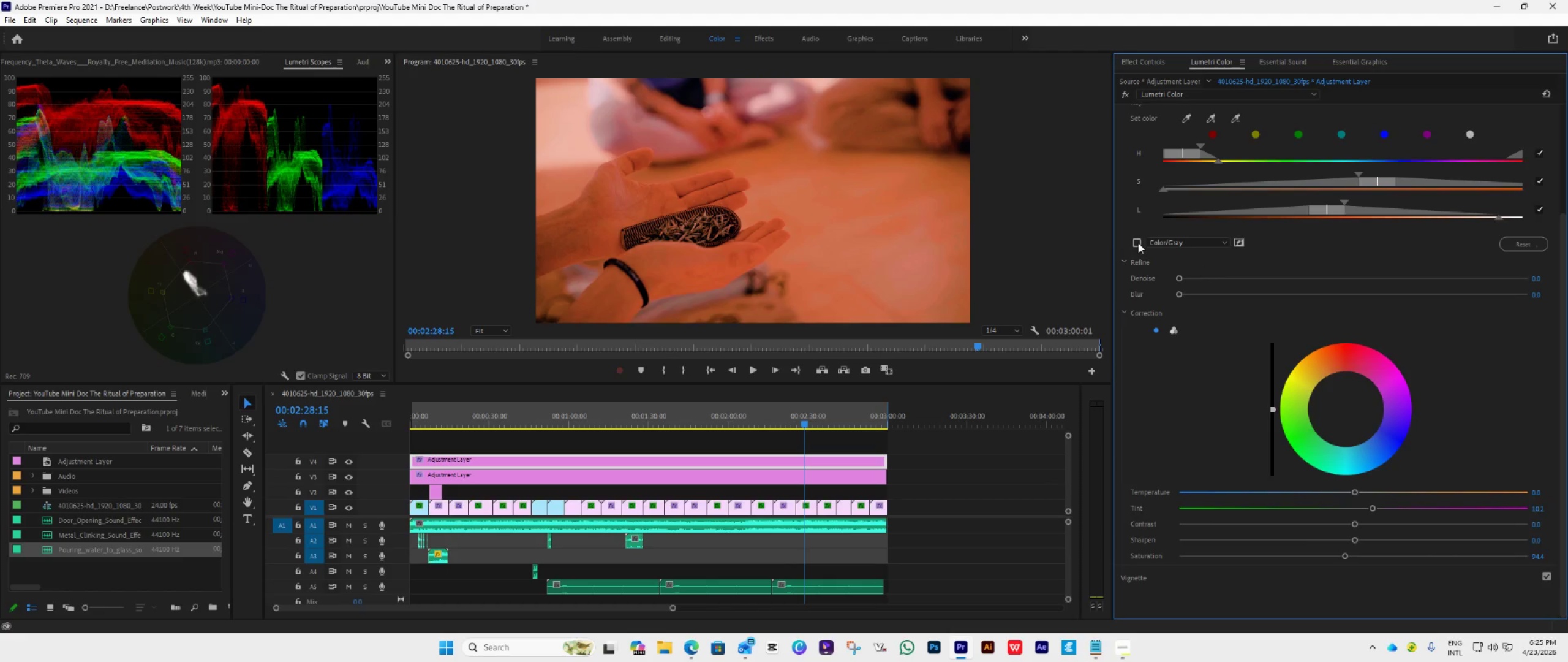 
hold_key(key=ControlLeft, duration=0.58)
 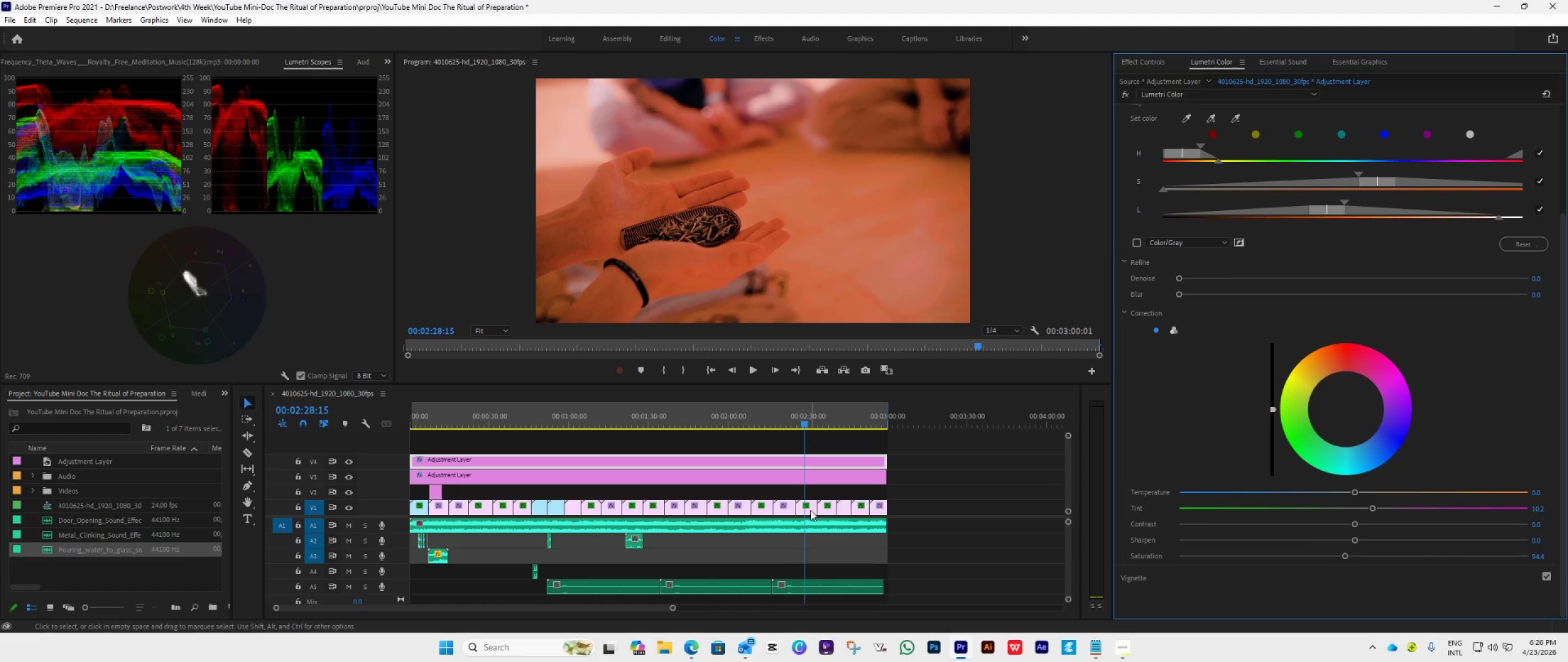 
left_click([810, 510])
 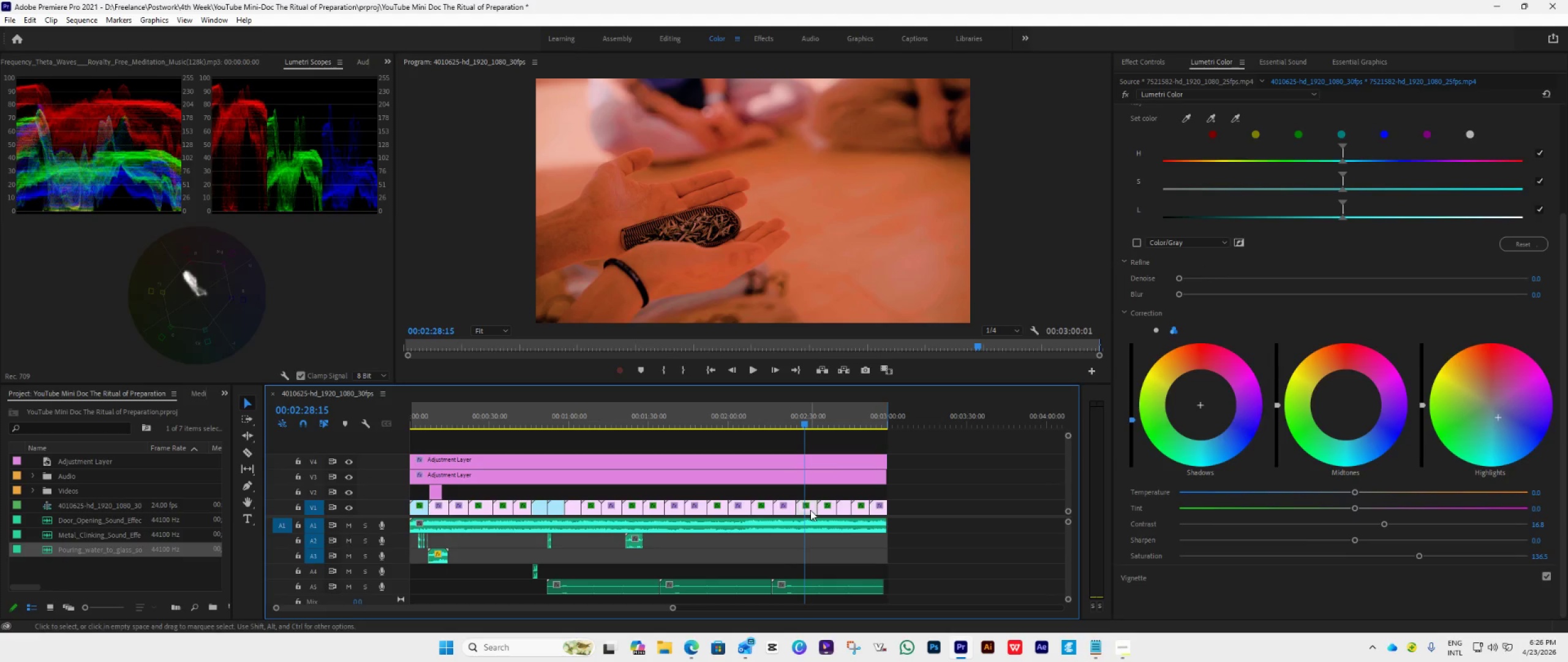 
key(Control+Z)
 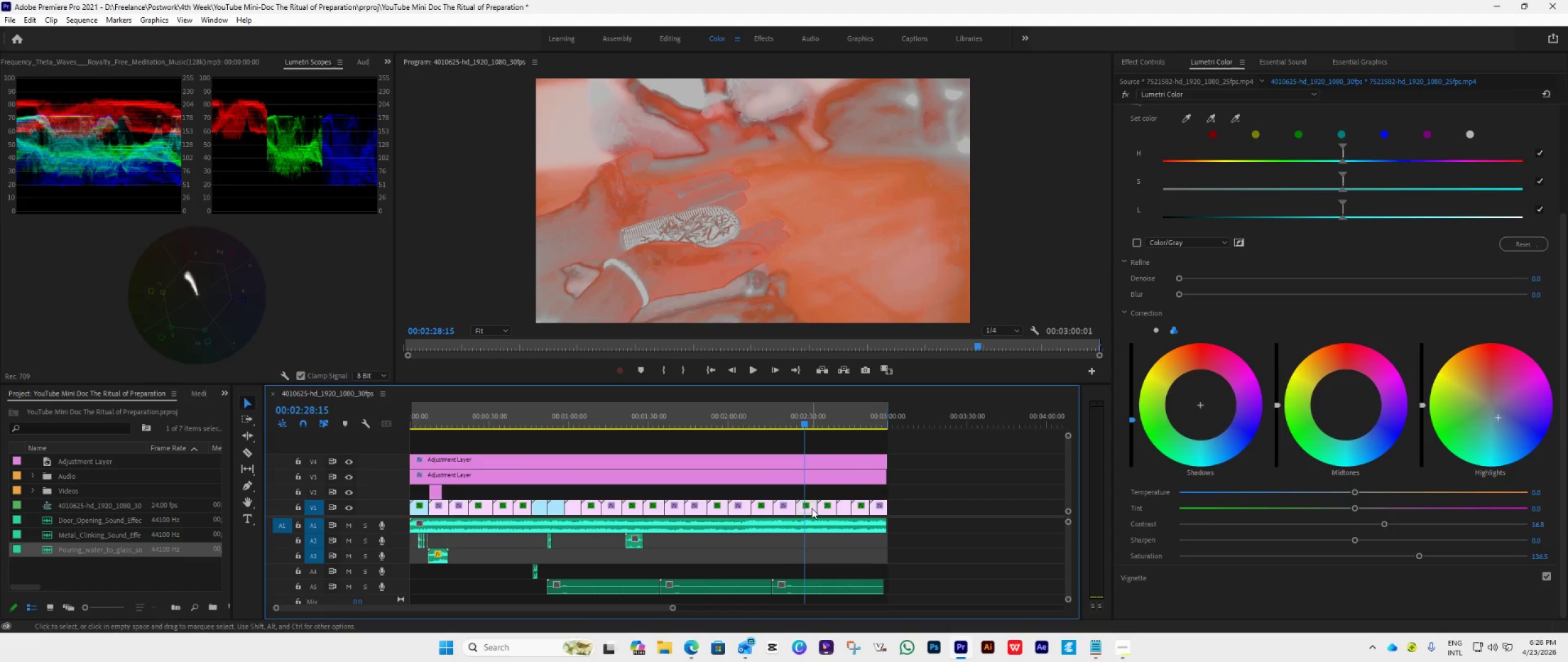 
key(Control+Z)
 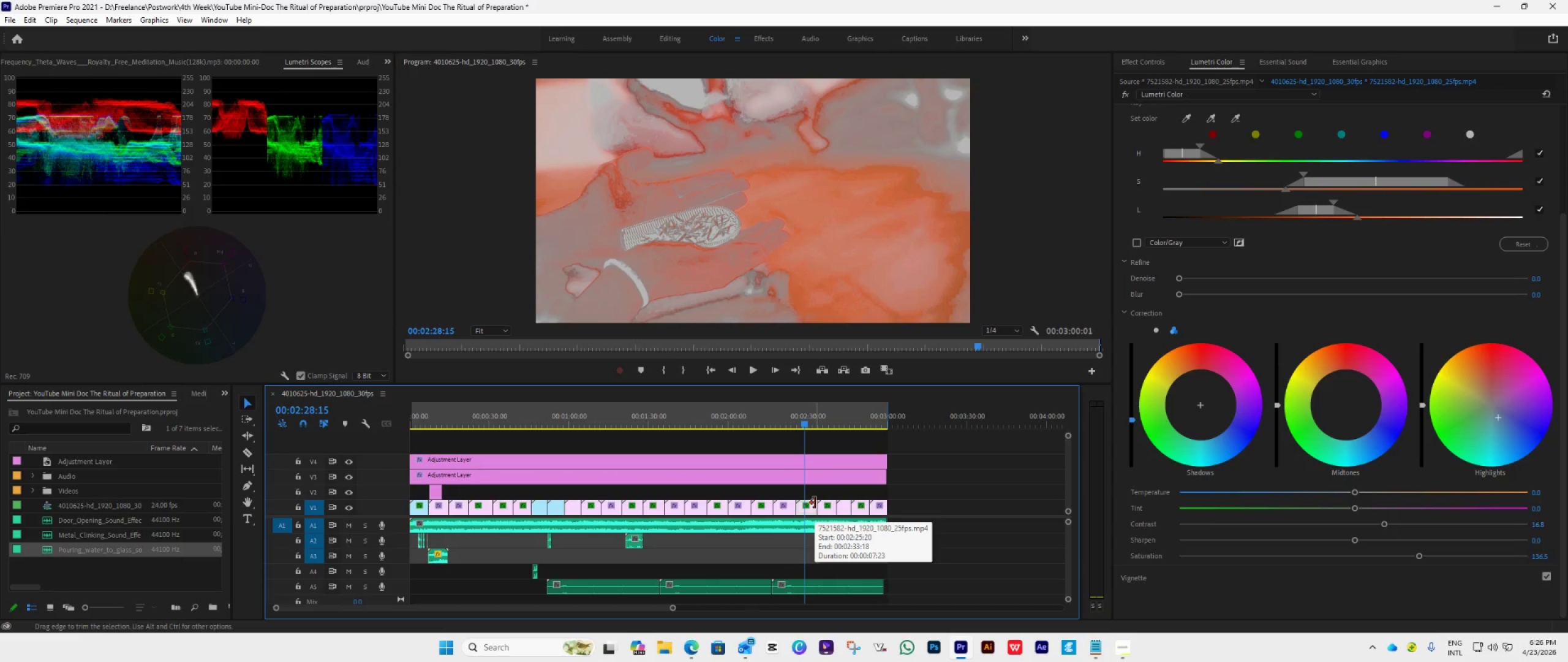 
wait(5.77)
 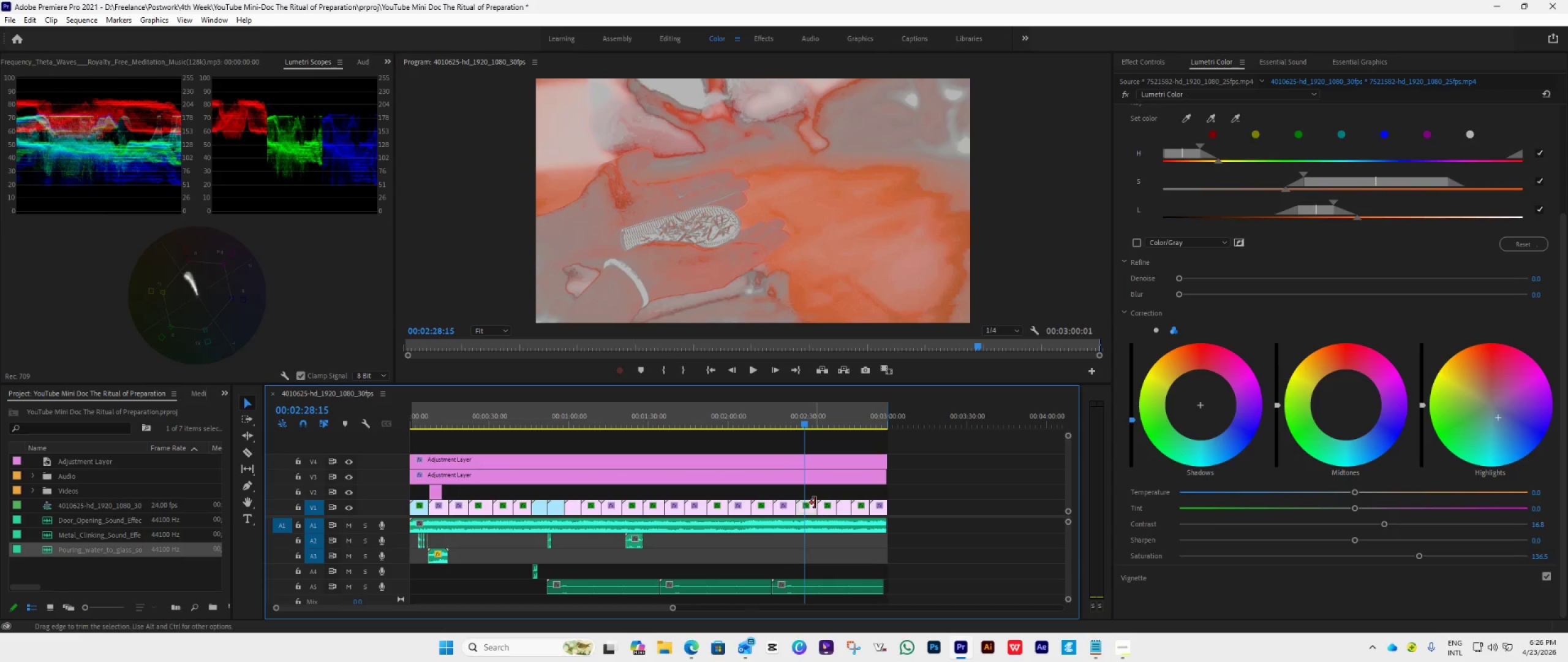 
left_click([818, 456])
 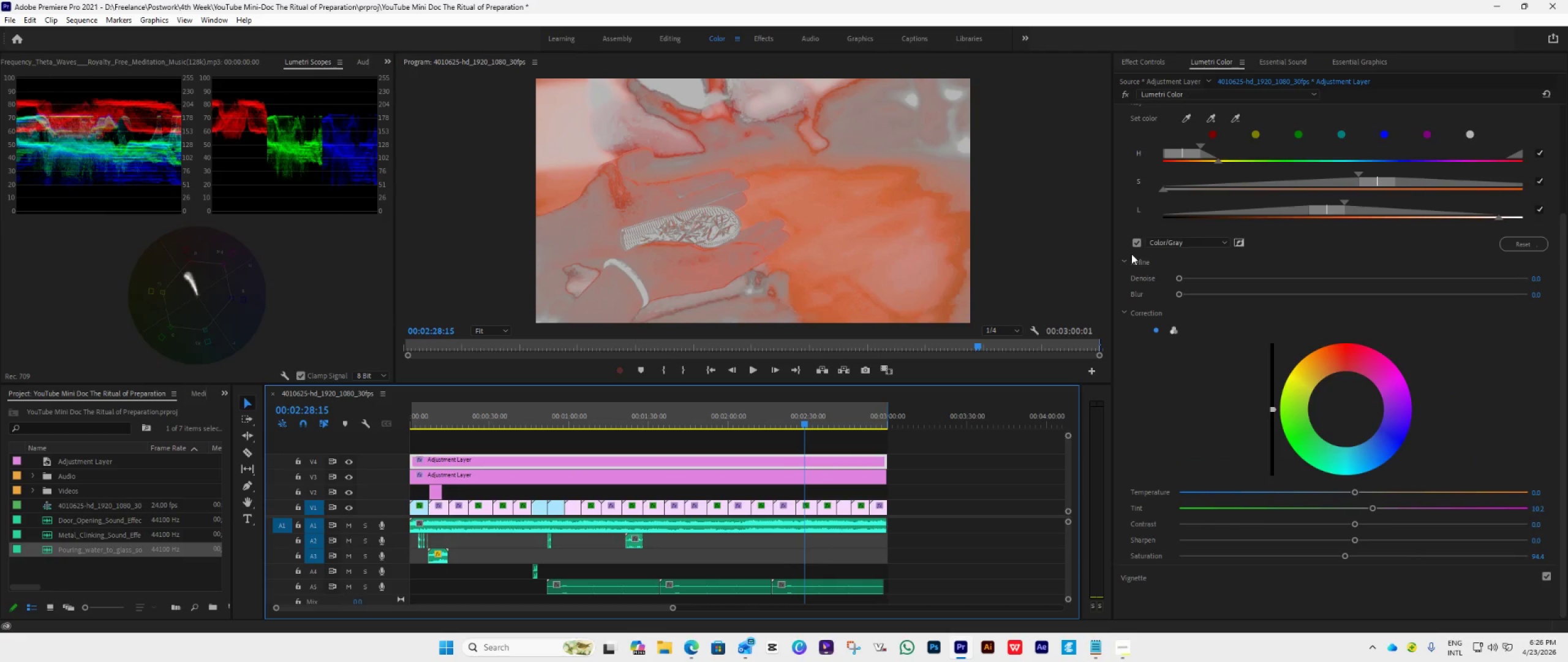 
left_click([1136, 242])
 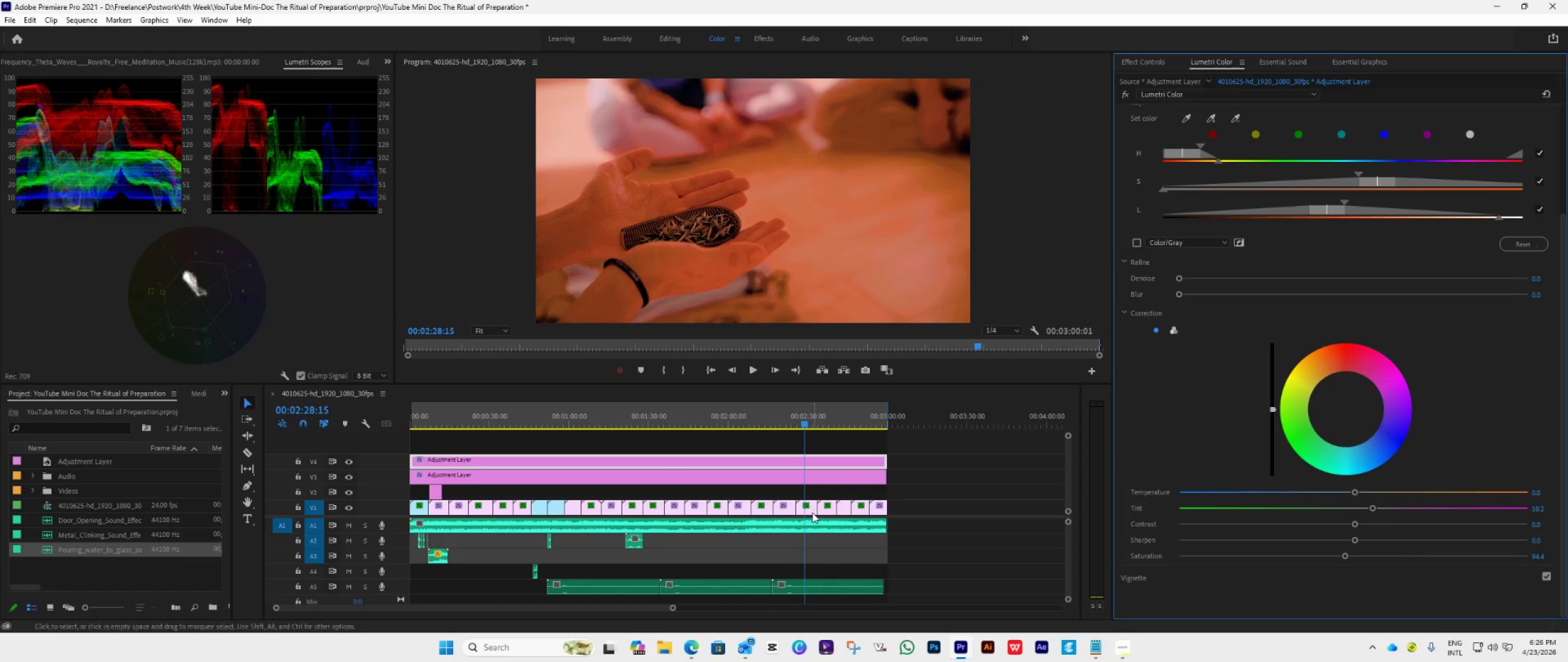 
left_click([809, 510])
 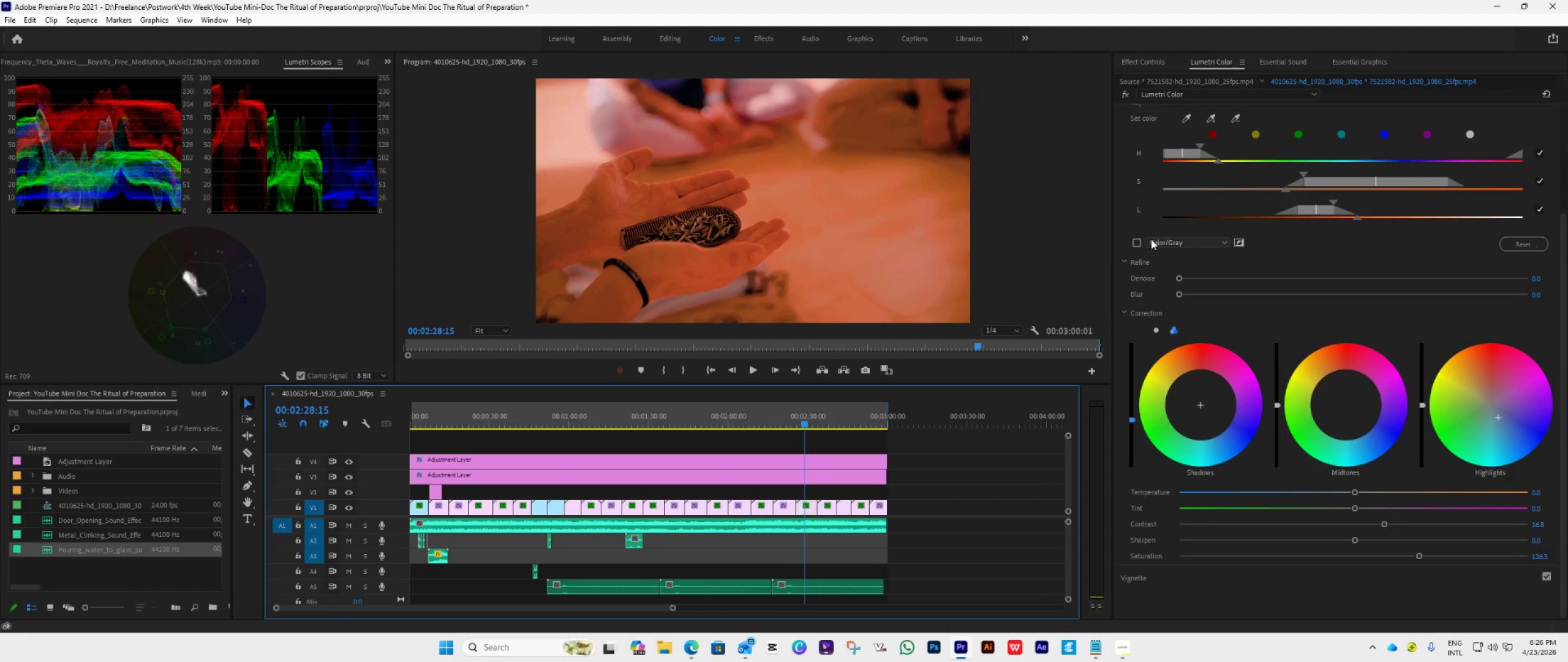 
left_click([1137, 242])
 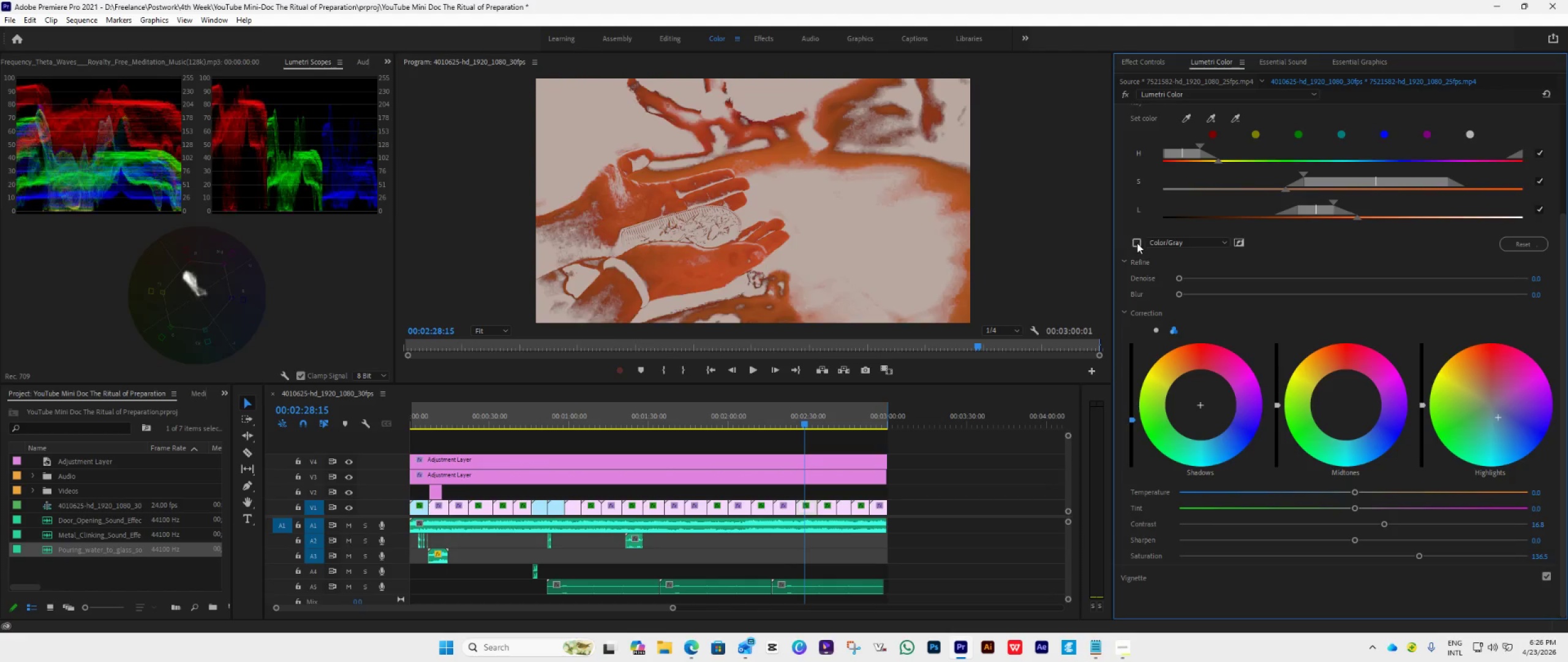 
left_click([1137, 243])
 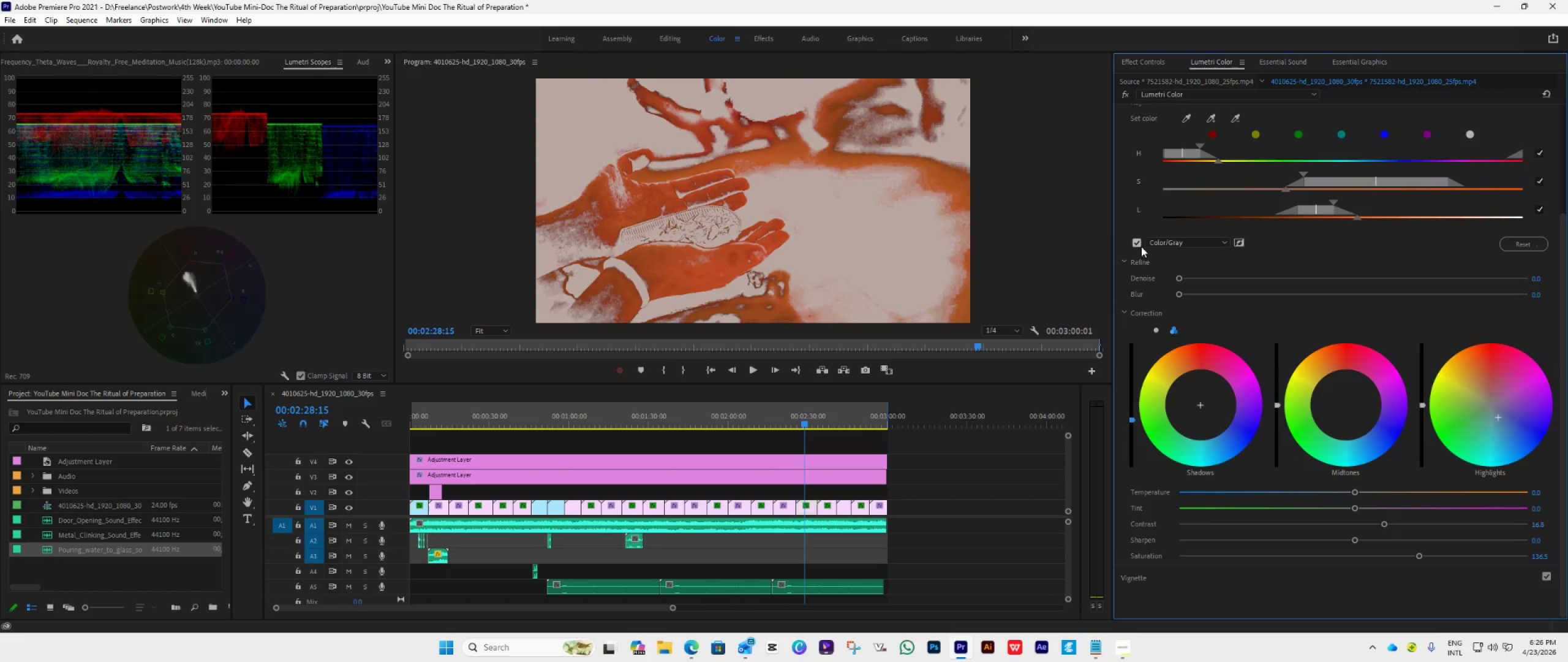 
wait(11.09)
 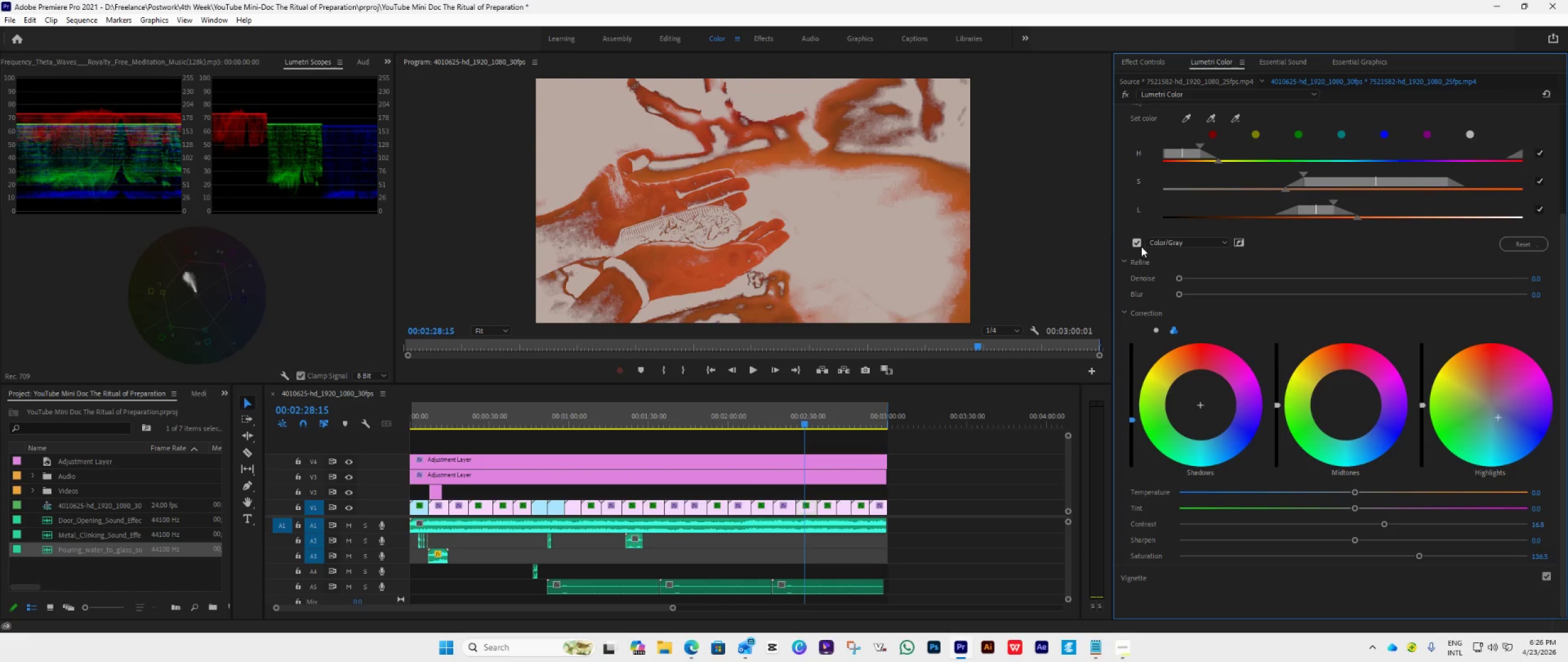 
left_click_drag(start_coordinate=[1354, 490], to_coordinate=[1329, 504])
 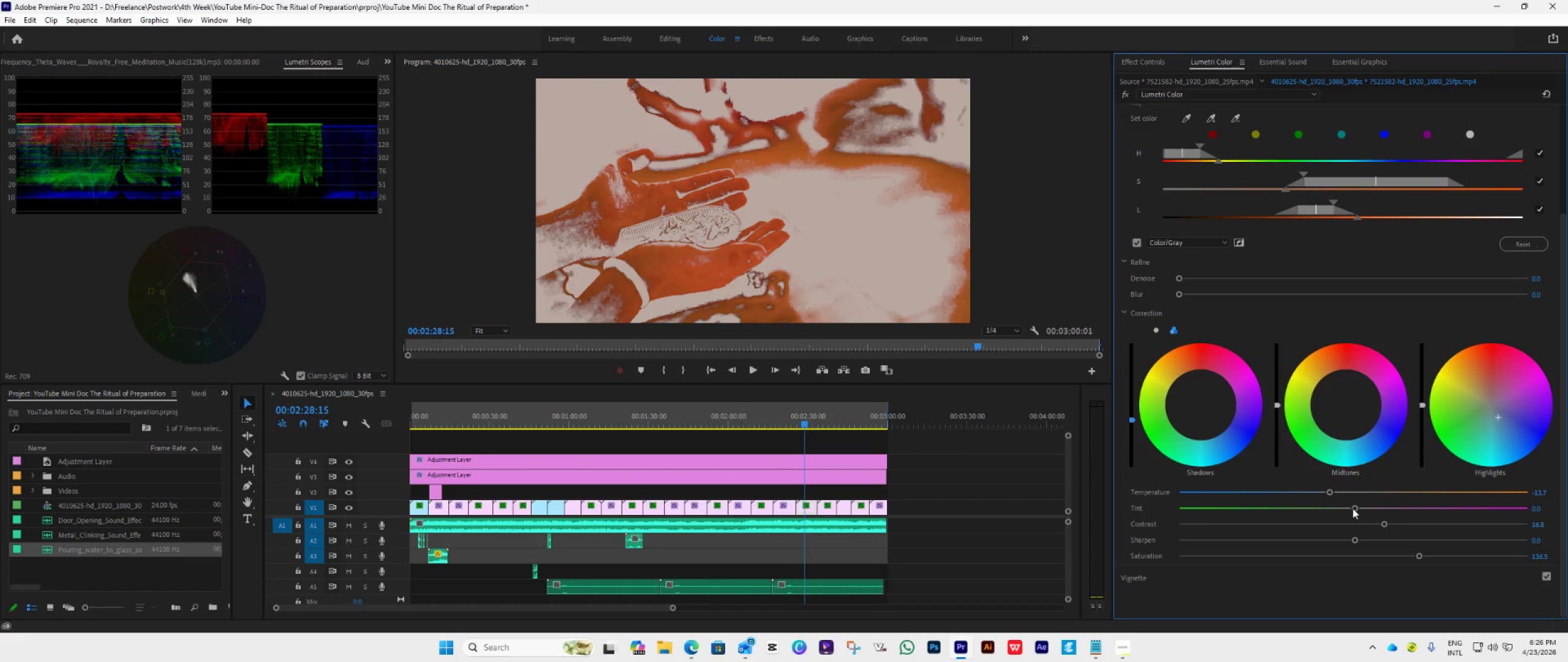 
left_click_drag(start_coordinate=[1353, 508], to_coordinate=[1345, 511])
 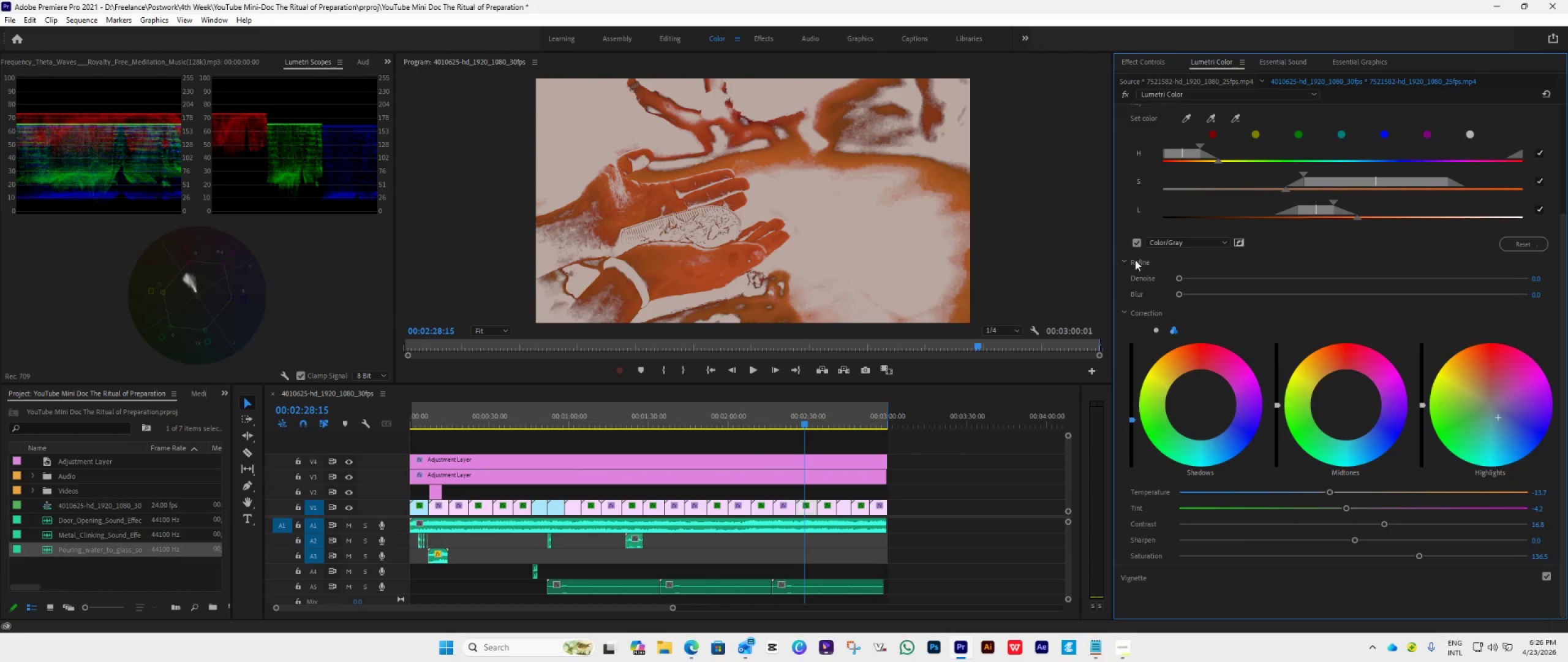 
left_click([1135, 242])
 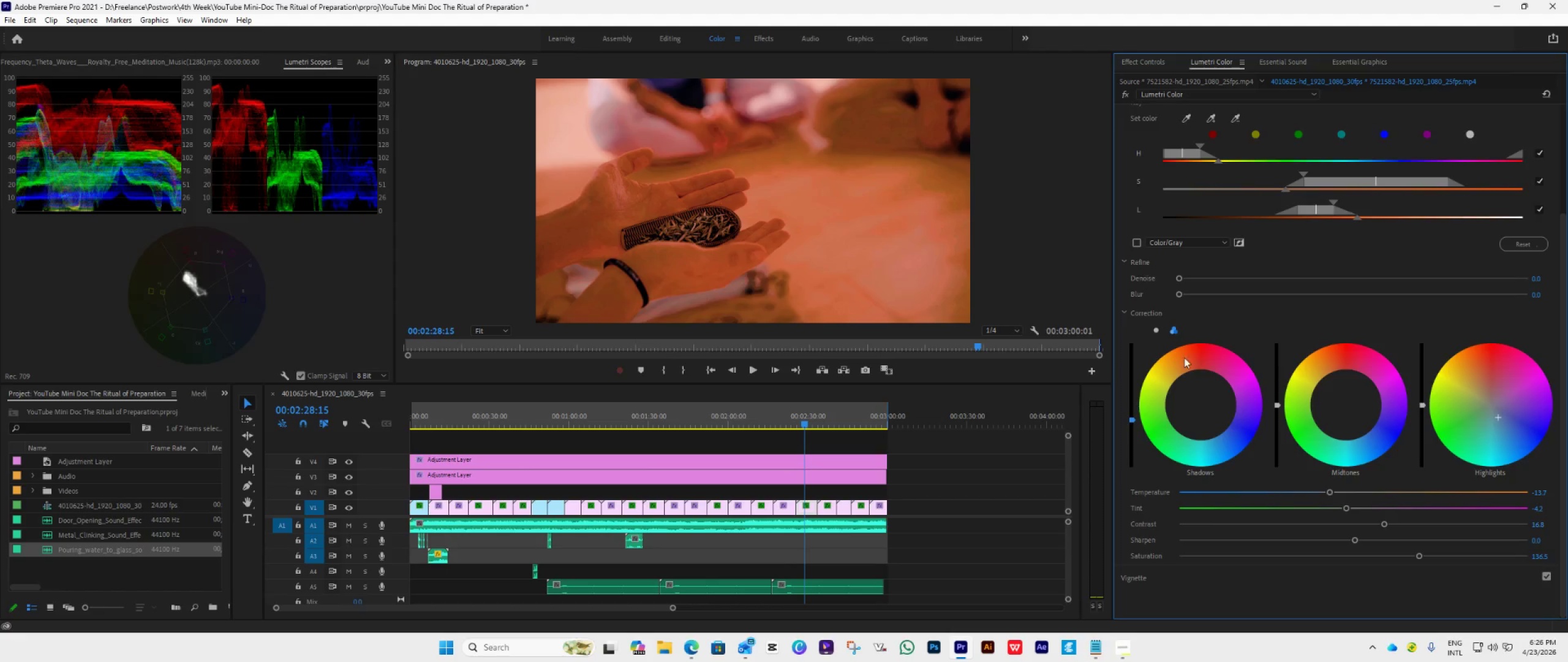 
left_click_drag(start_coordinate=[1348, 508], to_coordinate=[1355, 508])
 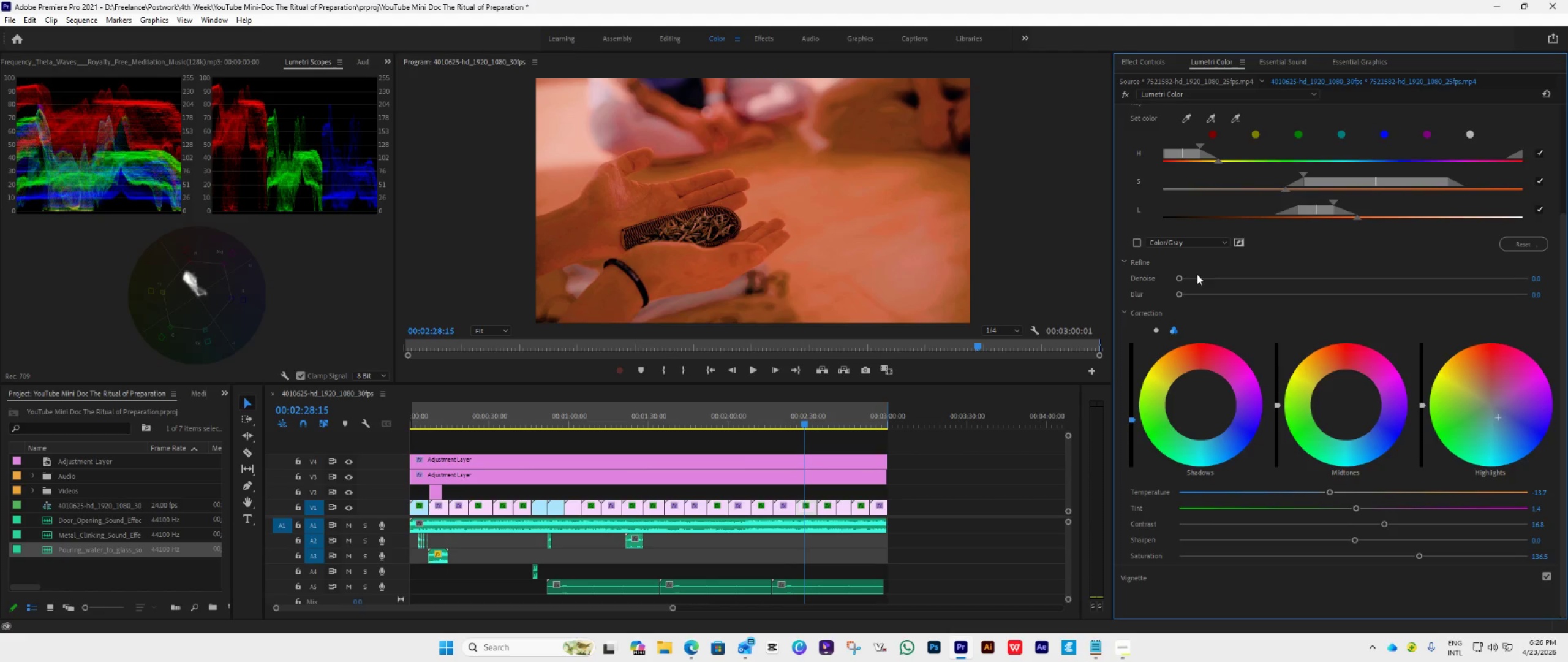 
left_click([1136, 244])
 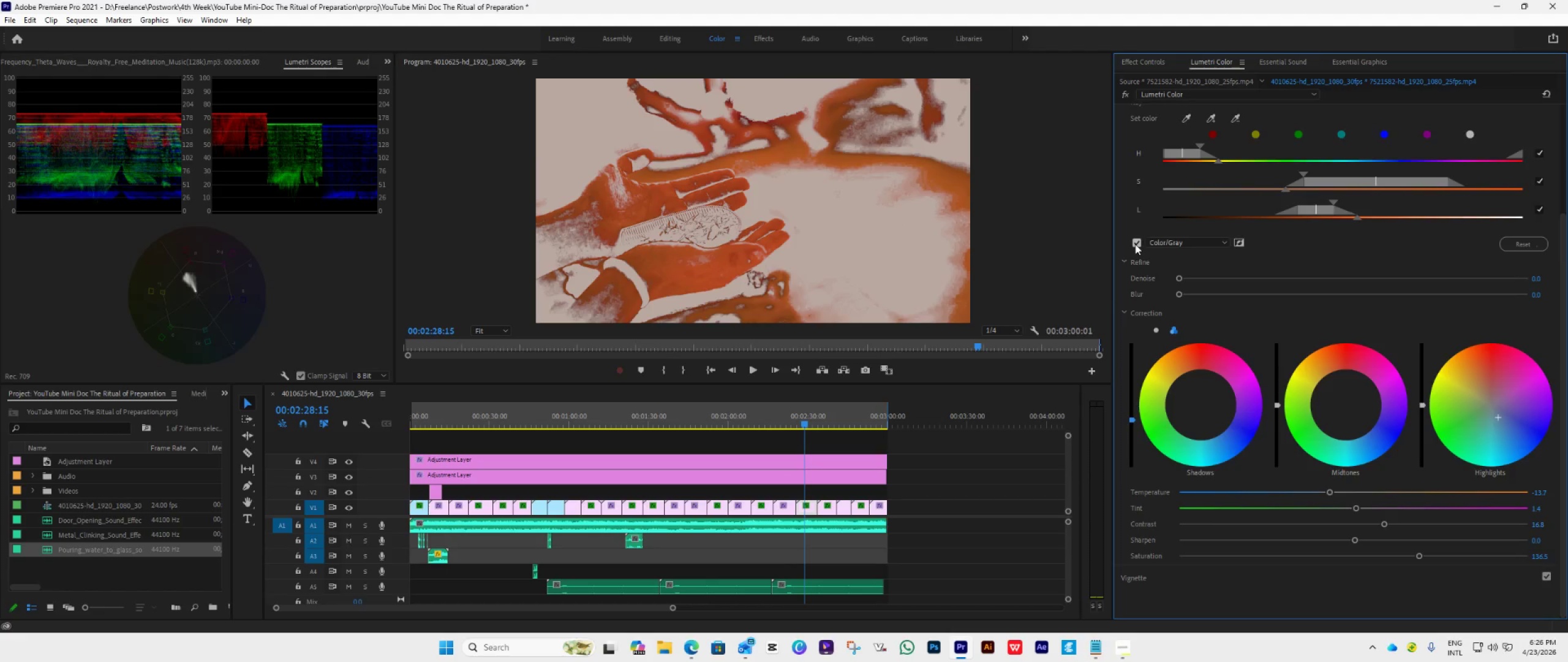 
left_click([1135, 244])
 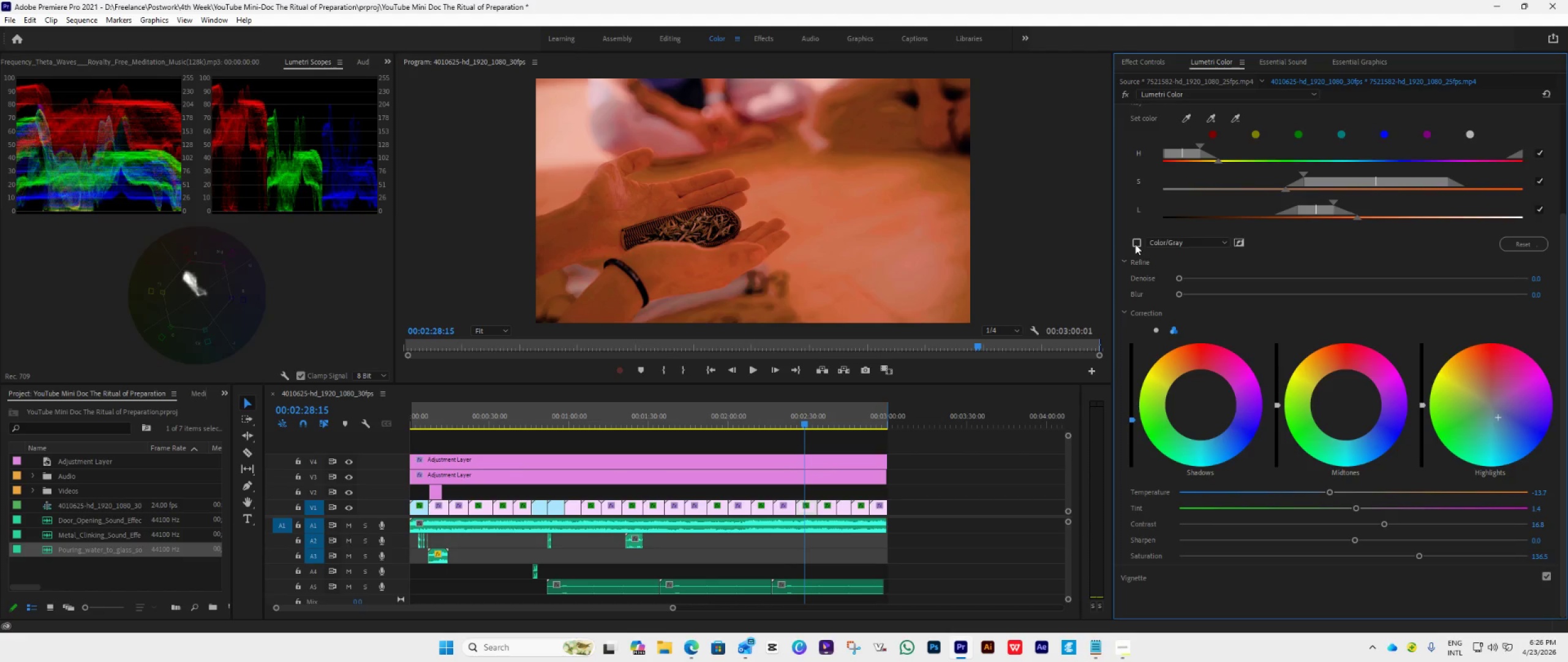 
left_click([1135, 244])
 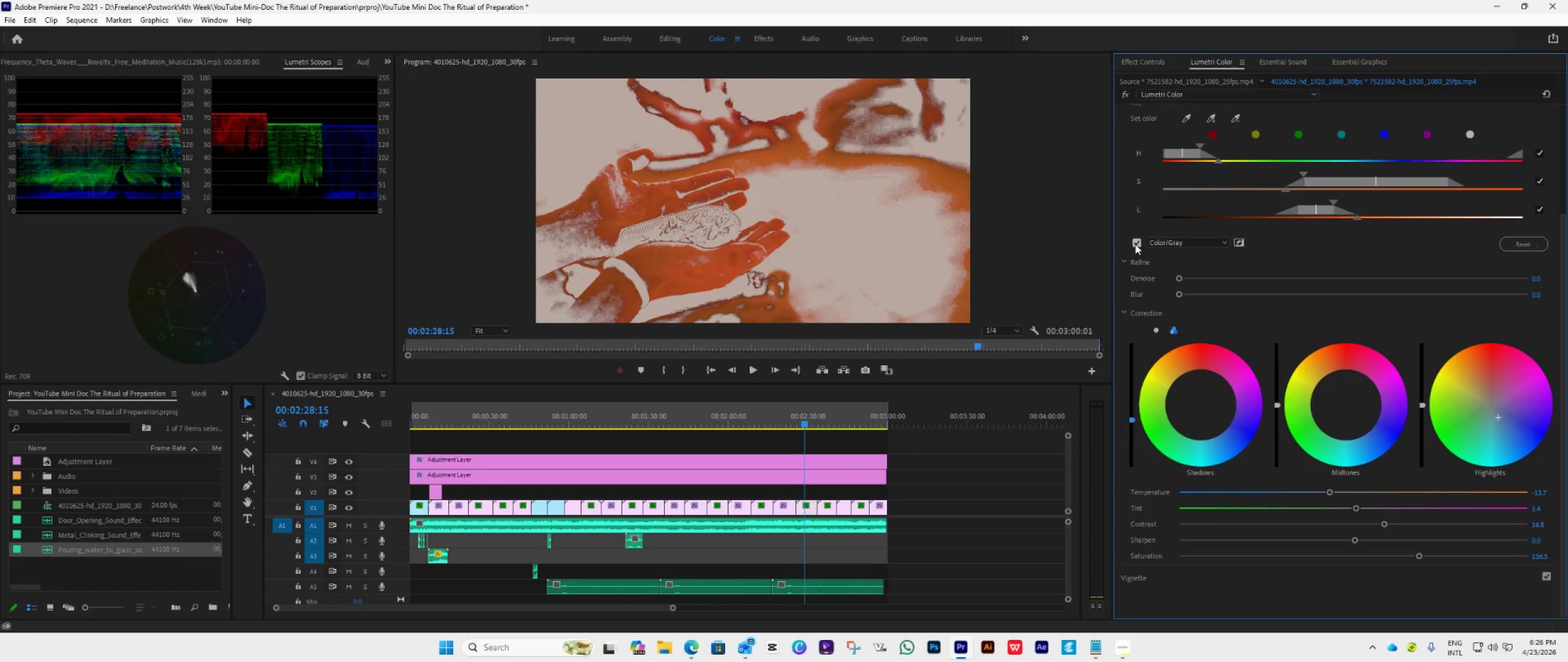 
left_click([1135, 244])
 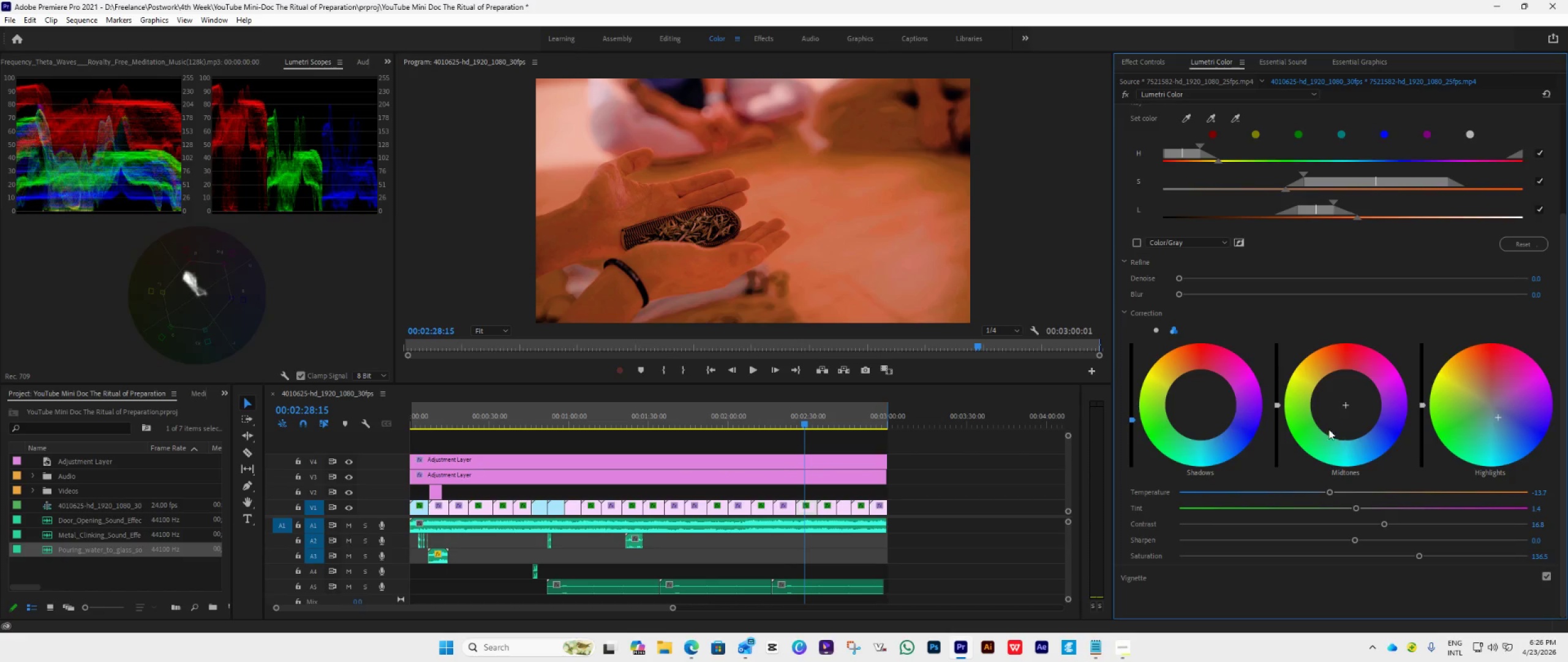 
wait(5.62)
 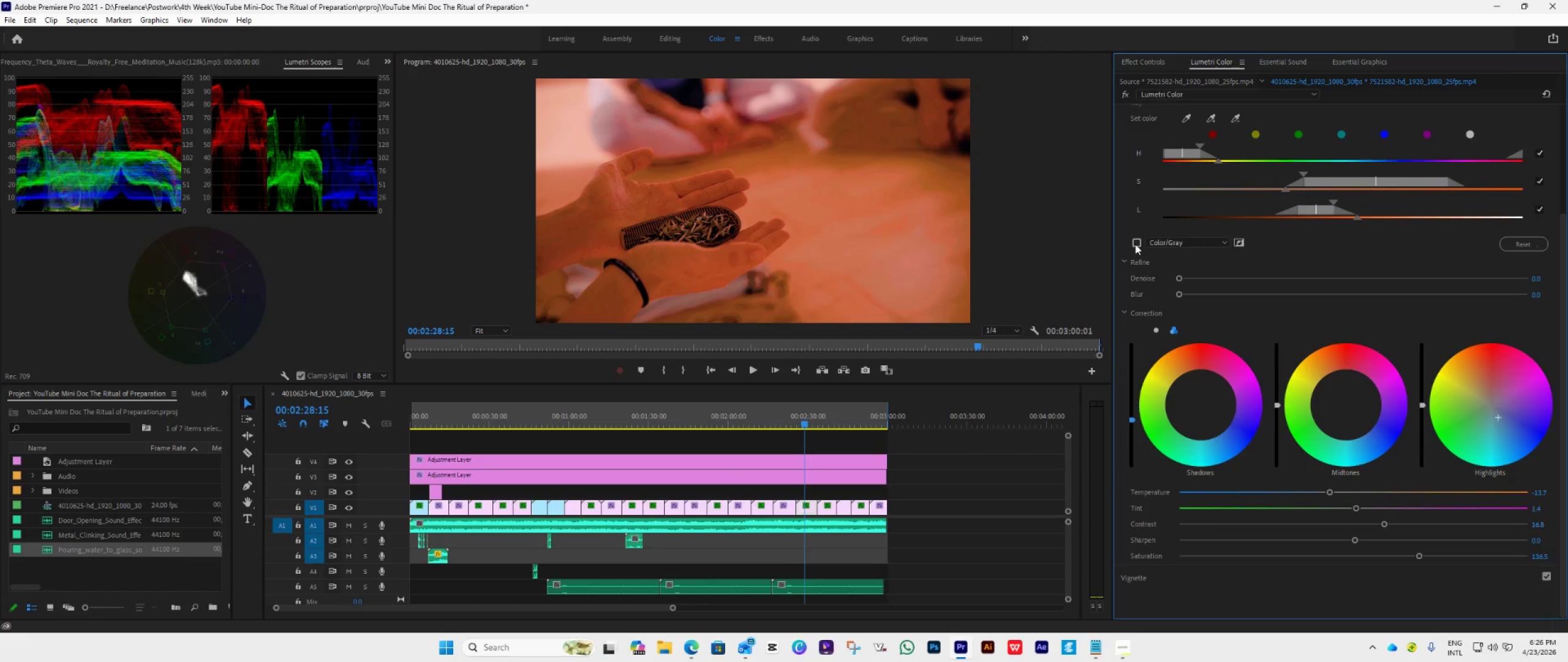 
double_click([1472, 432])
 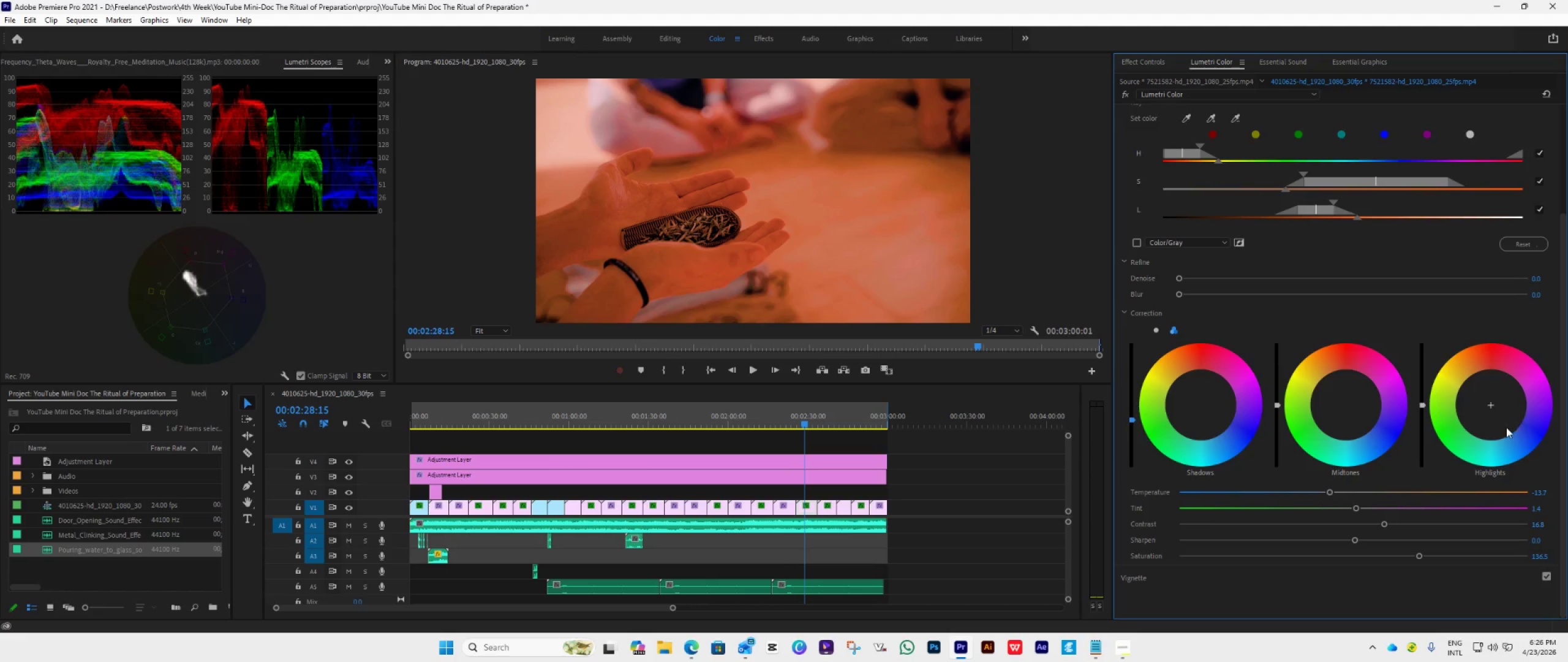 
key(Control+Z)
 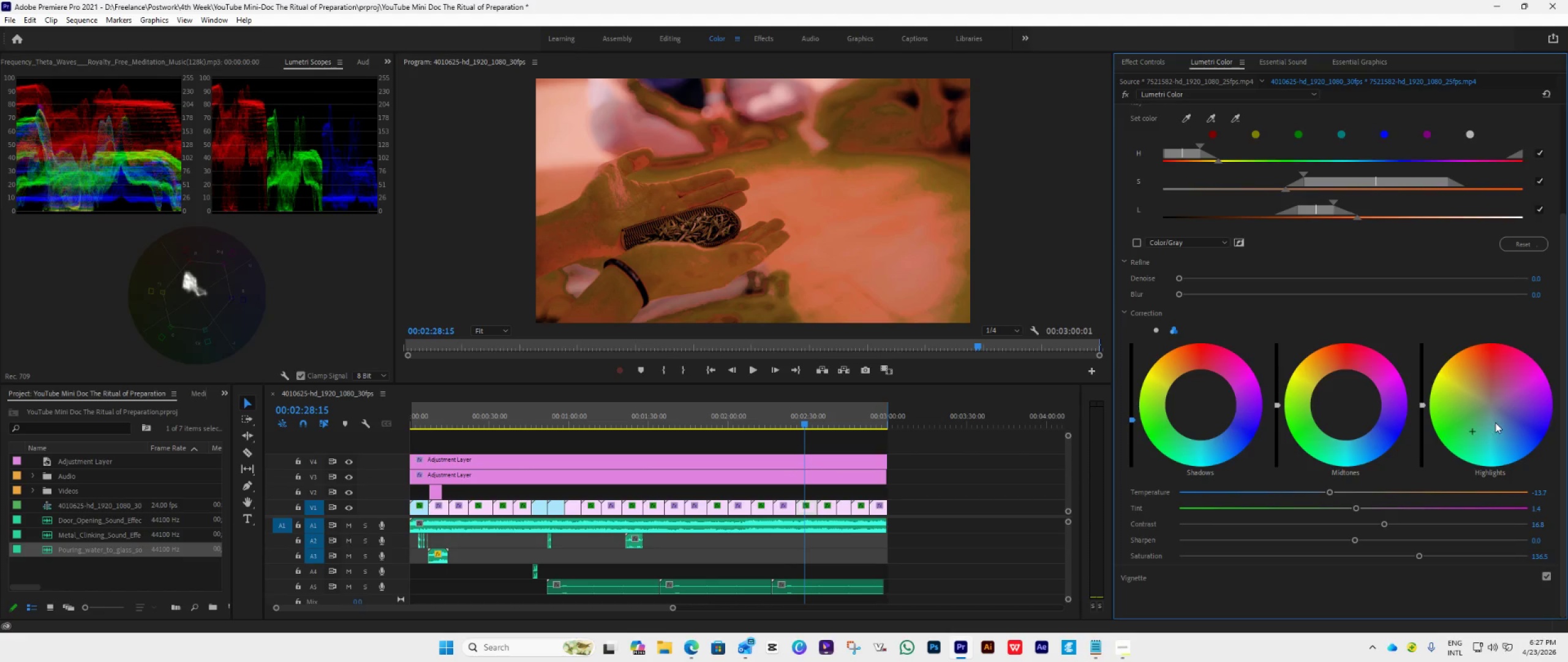 
key(Control+Z)
 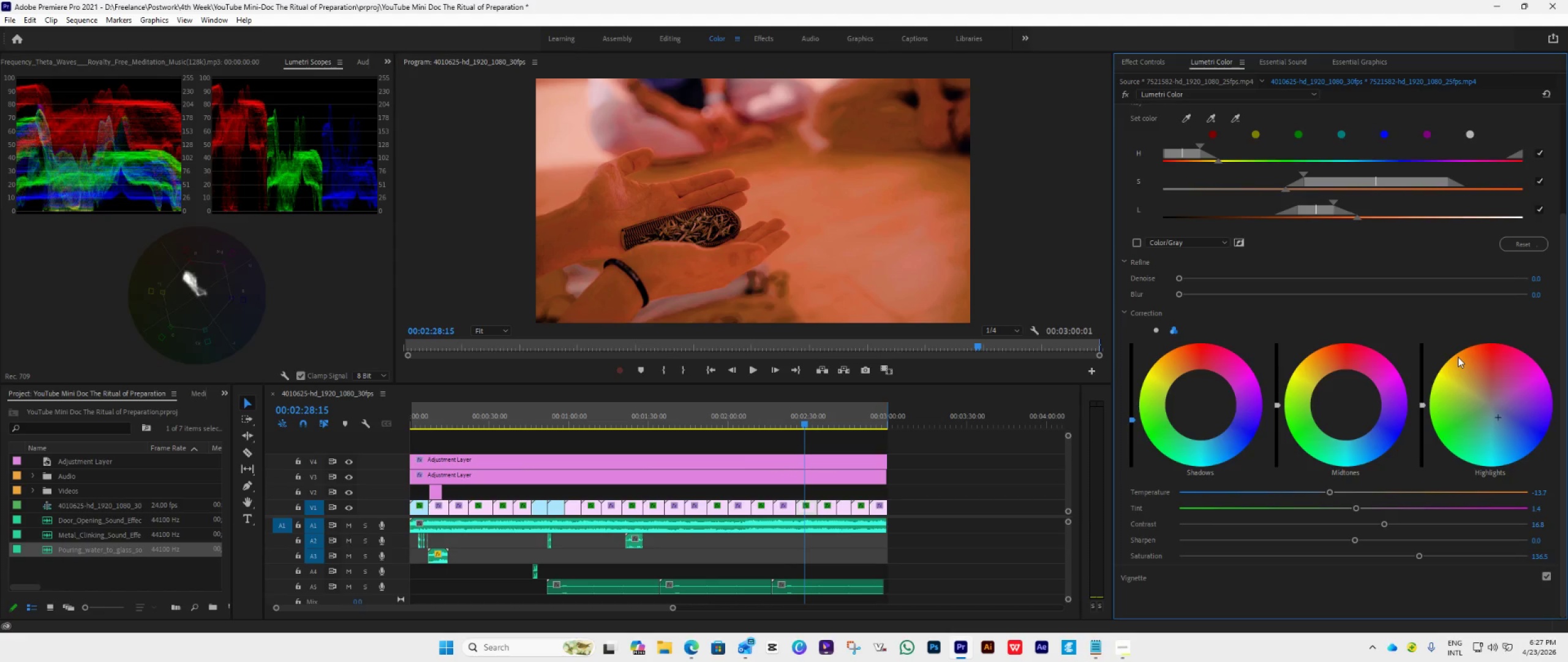 
wait(18.17)
 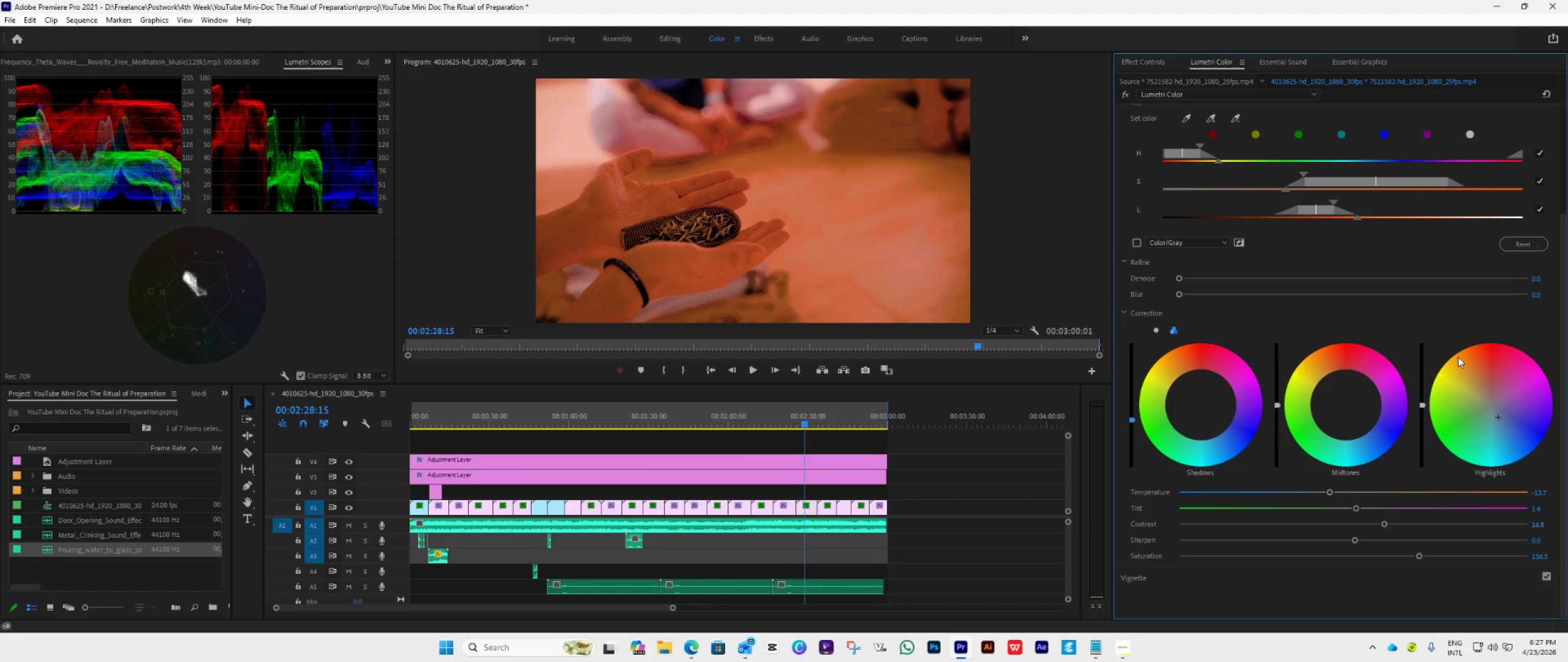 
left_click_drag(start_coordinate=[1356, 219], to_coordinate=[1517, 315])
 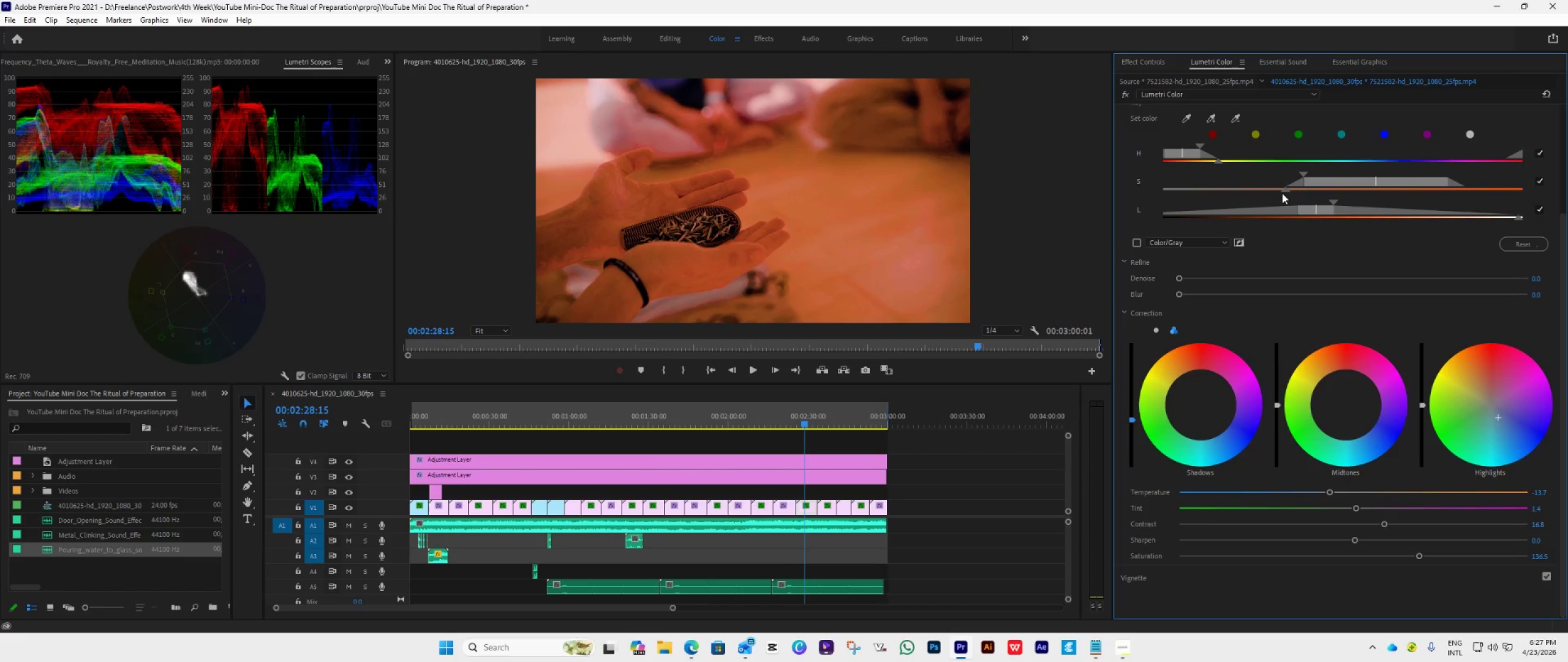 
left_click_drag(start_coordinate=[1281, 191], to_coordinate=[1161, 255])
 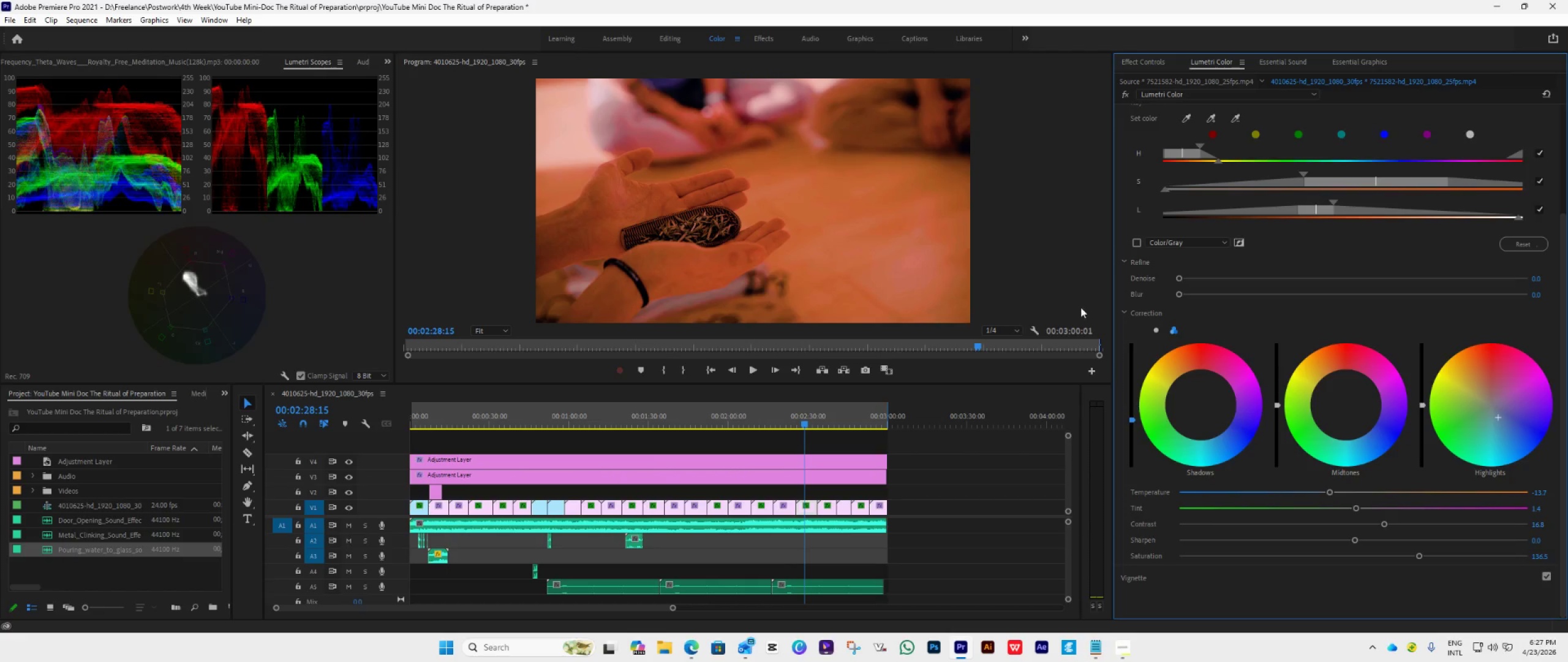 
mouse_move([1054, 334])
 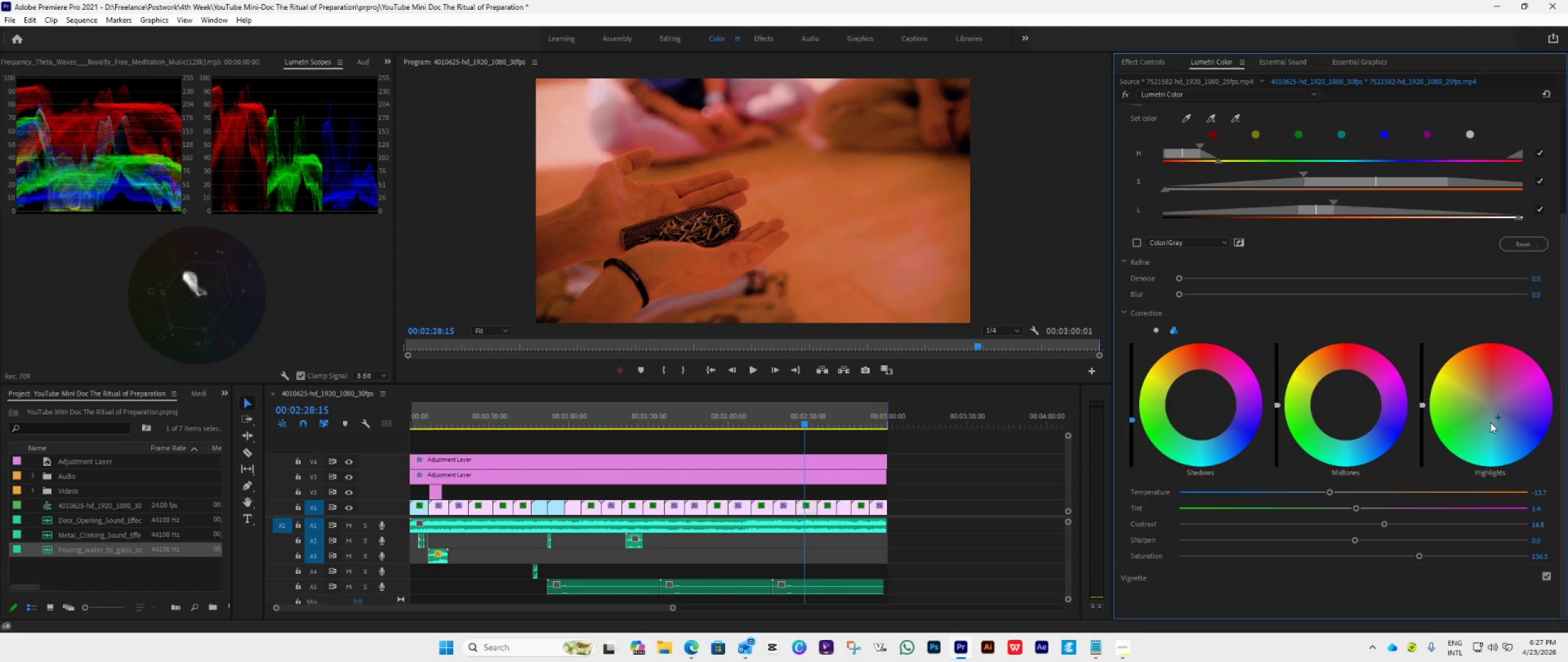 
left_click_drag(start_coordinate=[1497, 416], to_coordinate=[1336, 306])
 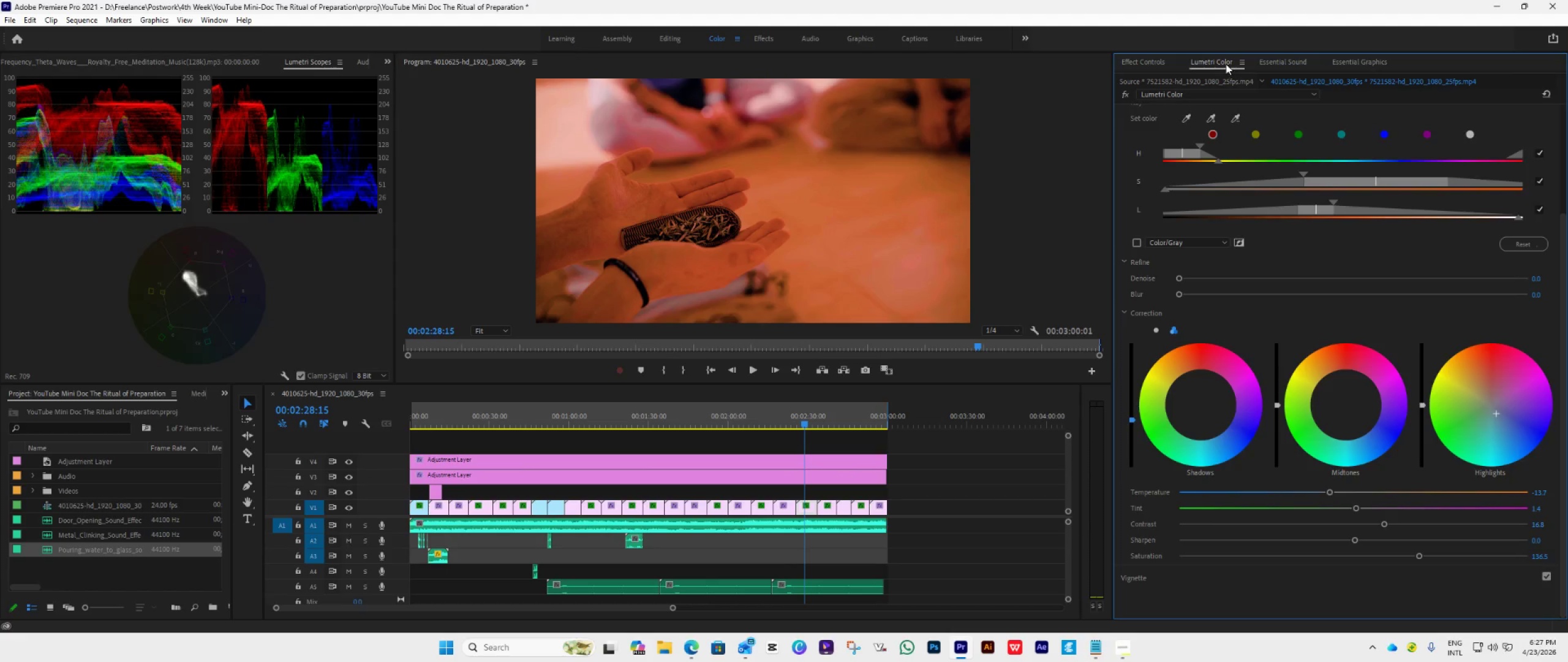 
wait(5.33)
 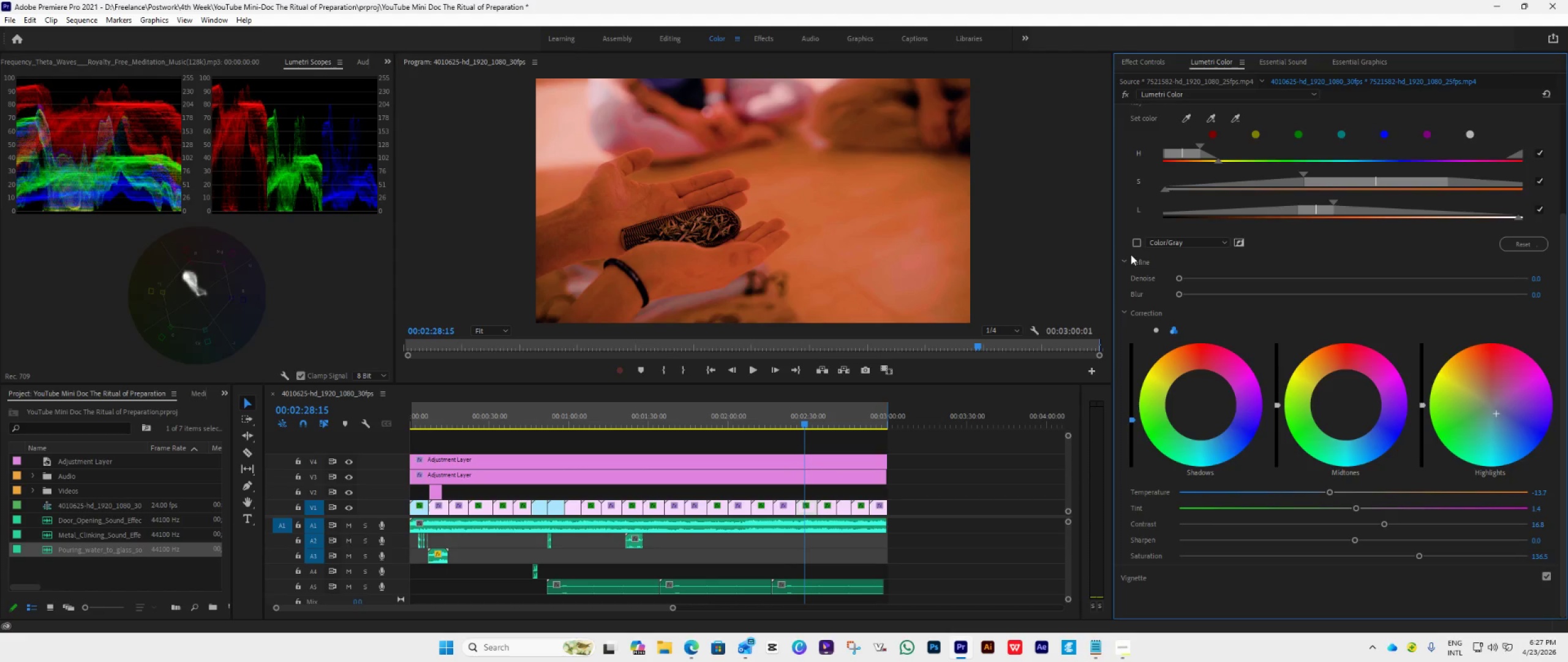 
left_click([708, 367])
 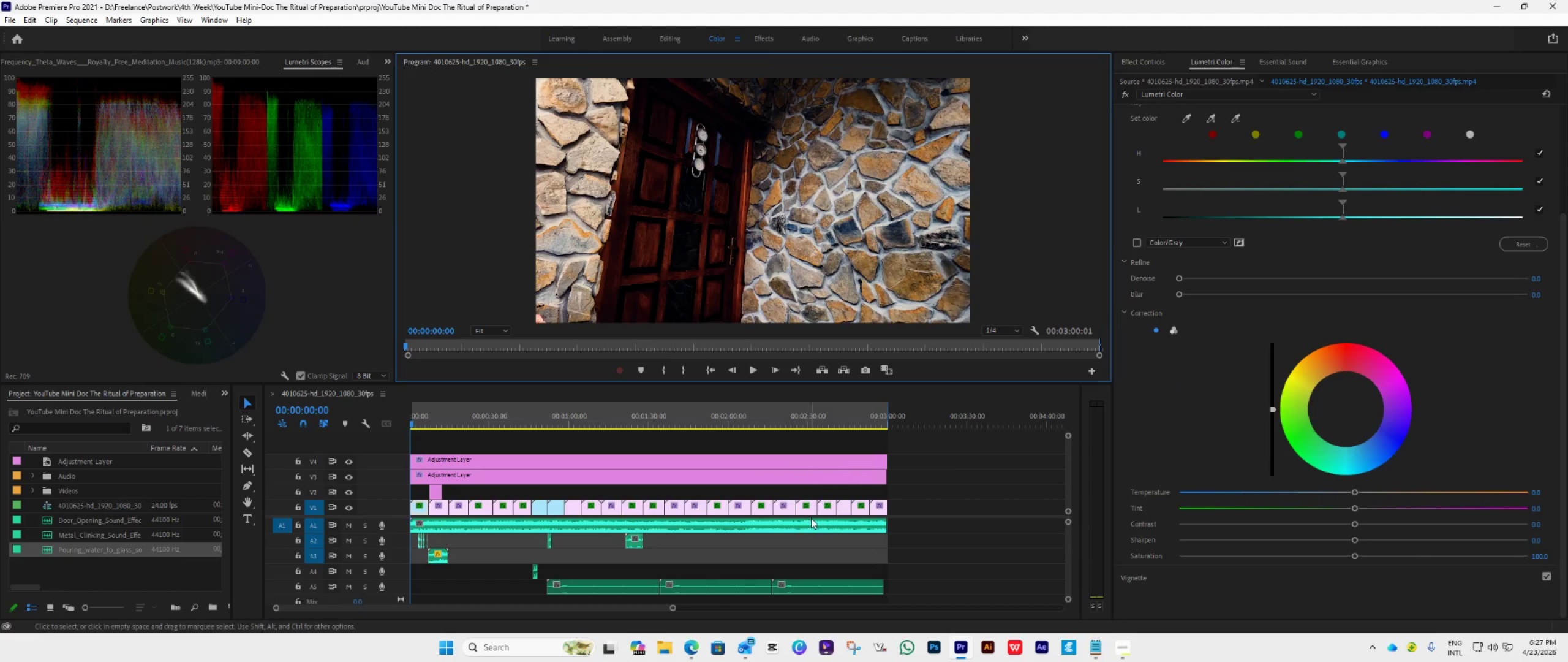 
key(Space)
 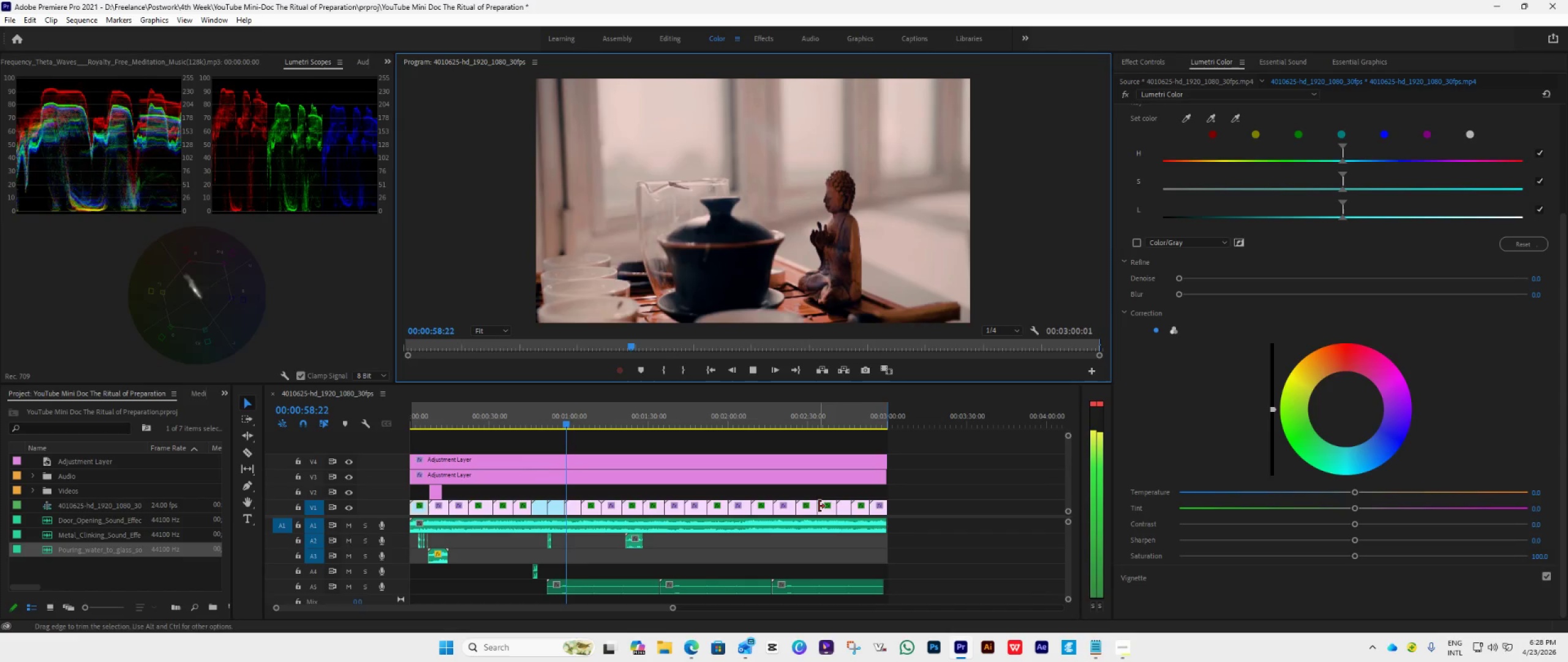 
wait(64.03)
 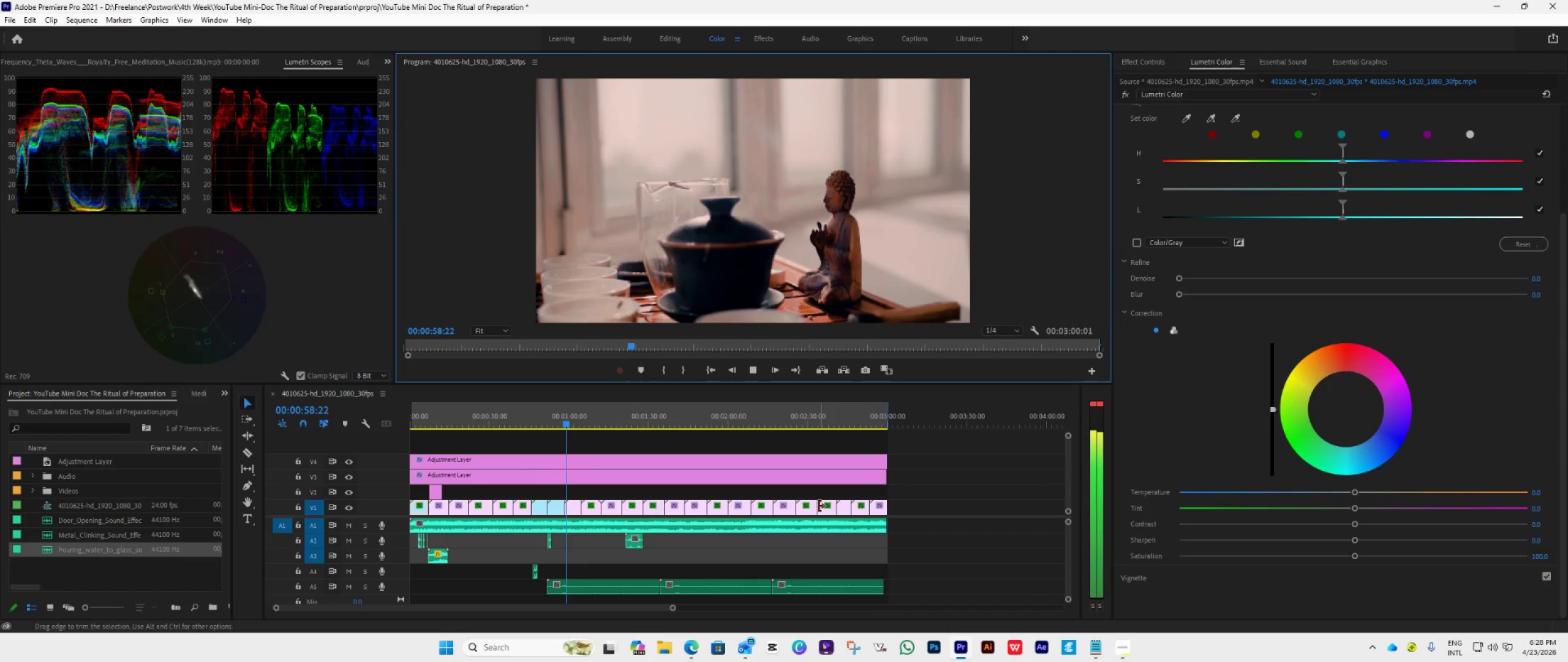 
key(Space)
 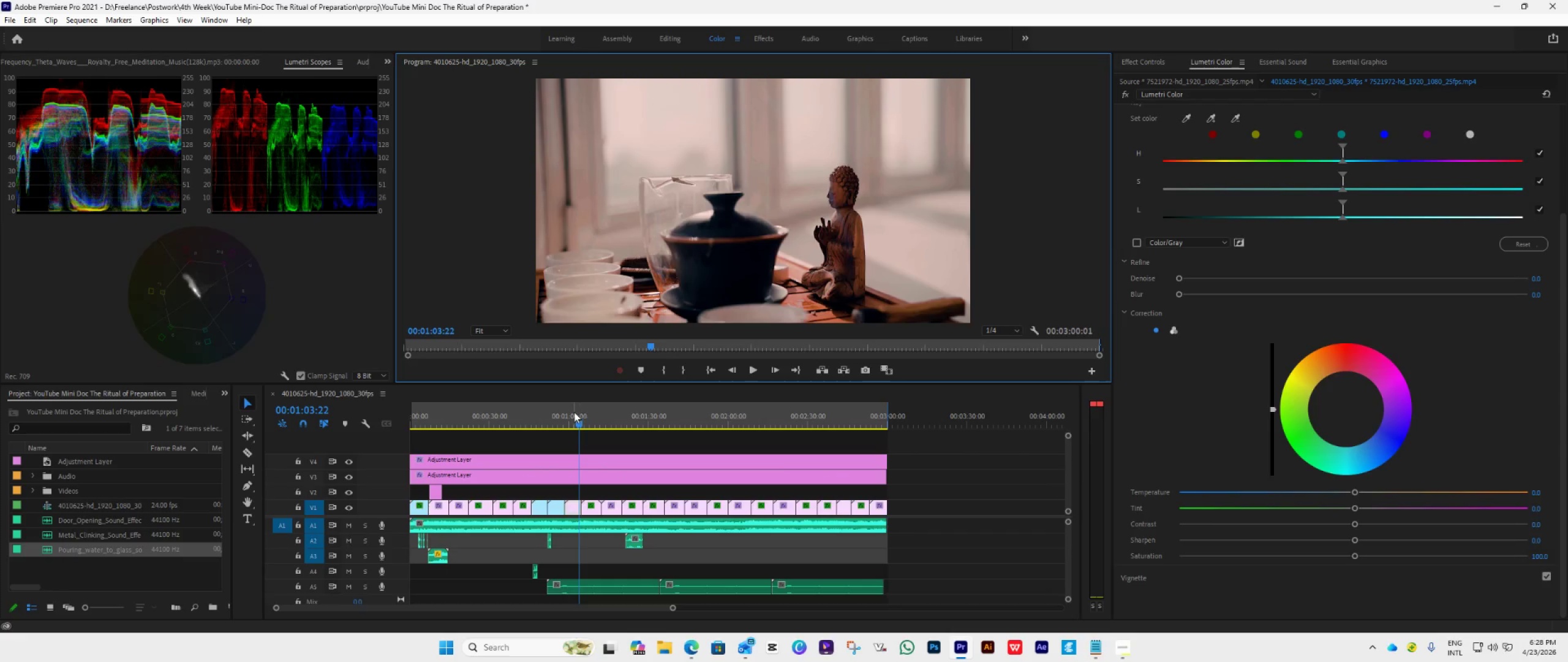 
left_click_drag(start_coordinate=[576, 424], to_coordinate=[567, 431])
 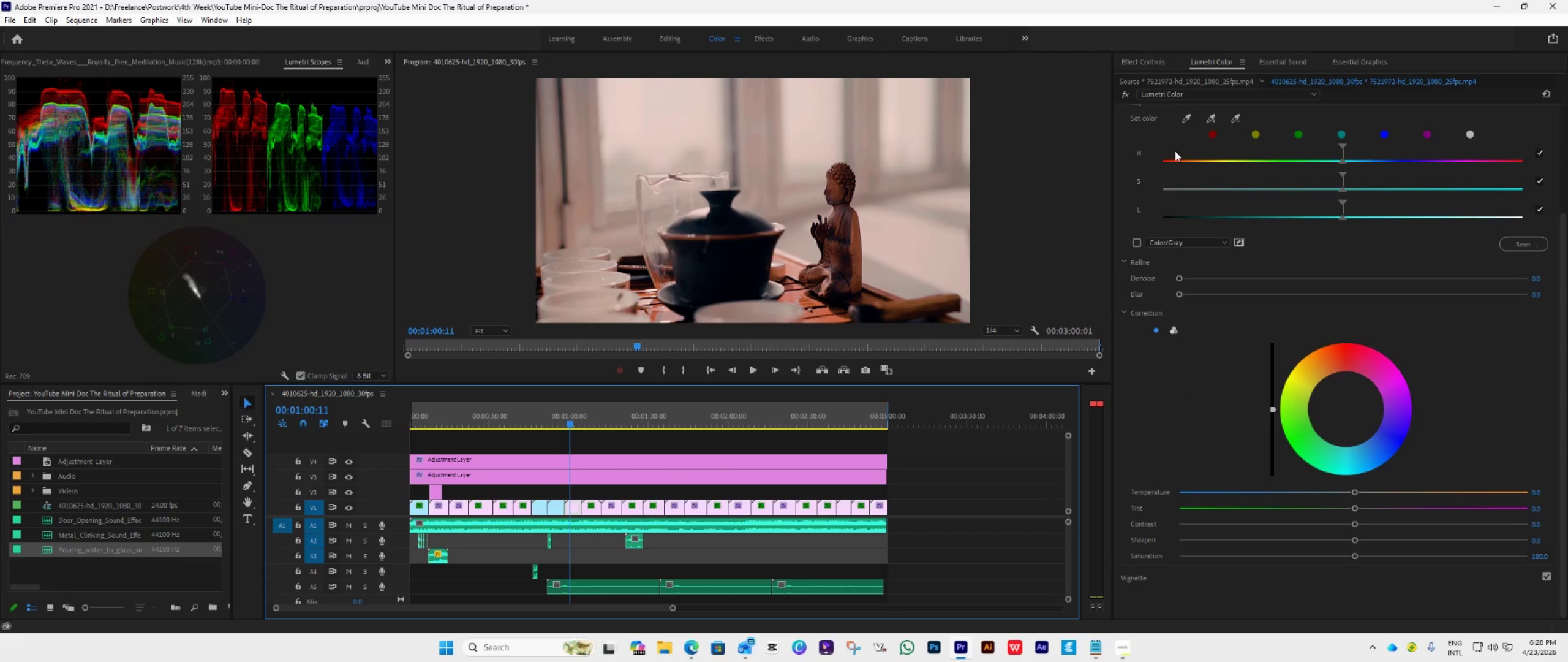 
scroll: coordinate [1186, 191], scroll_direction: up, amount: 10.0
 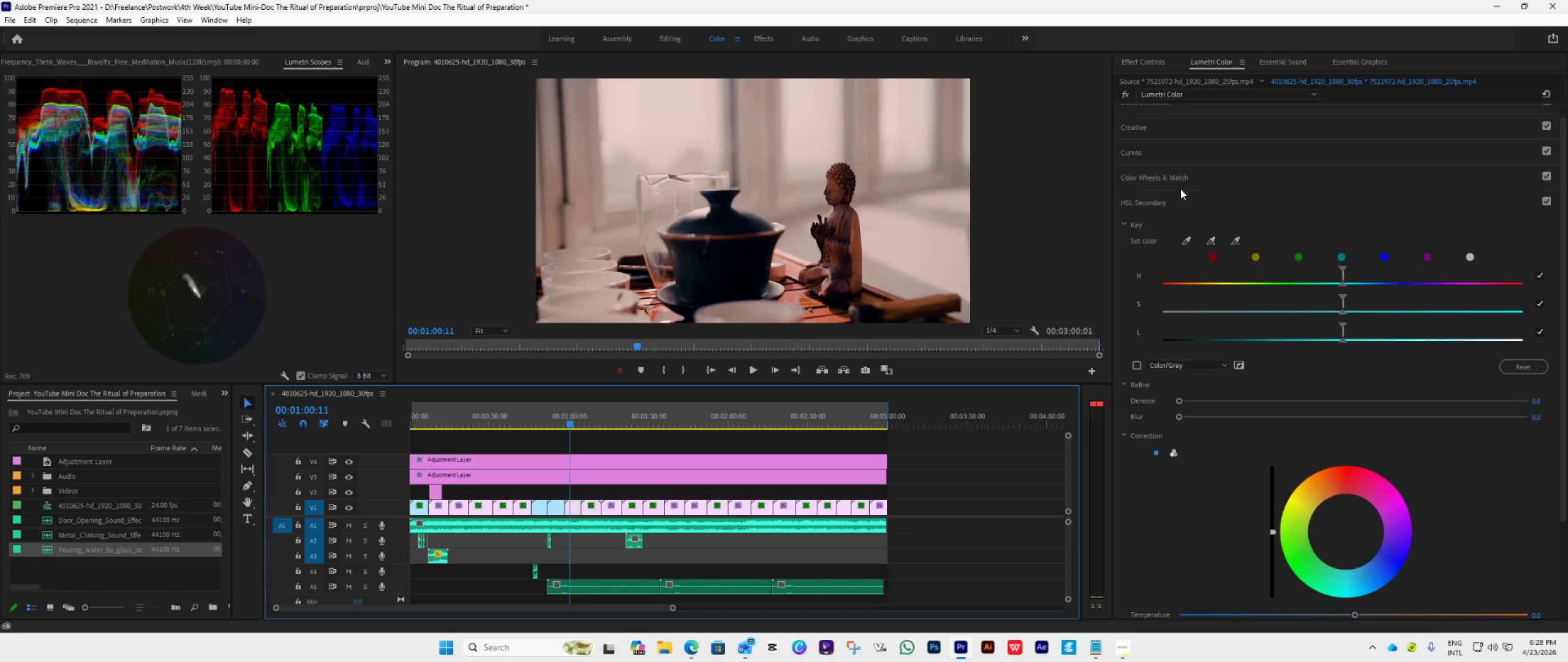 
left_click([1178, 197])
 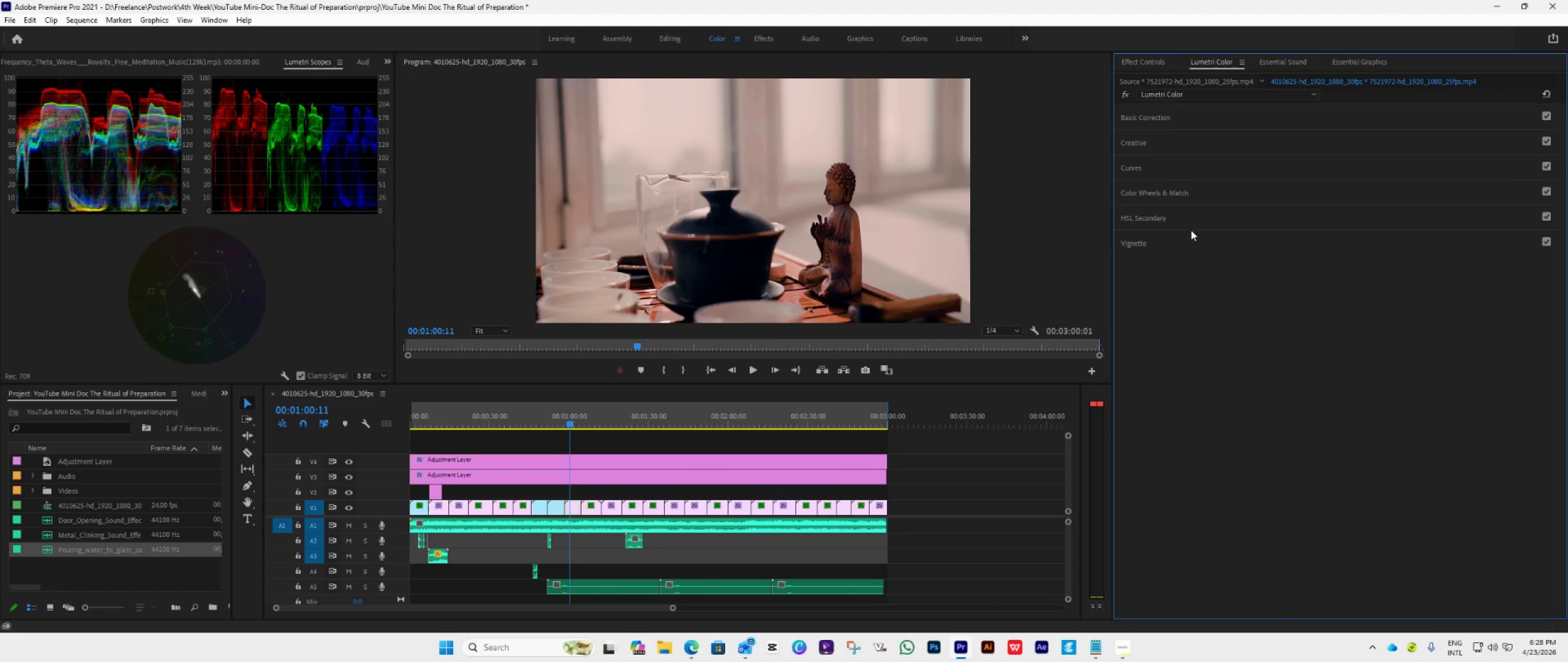 
left_click([1194, 243])
 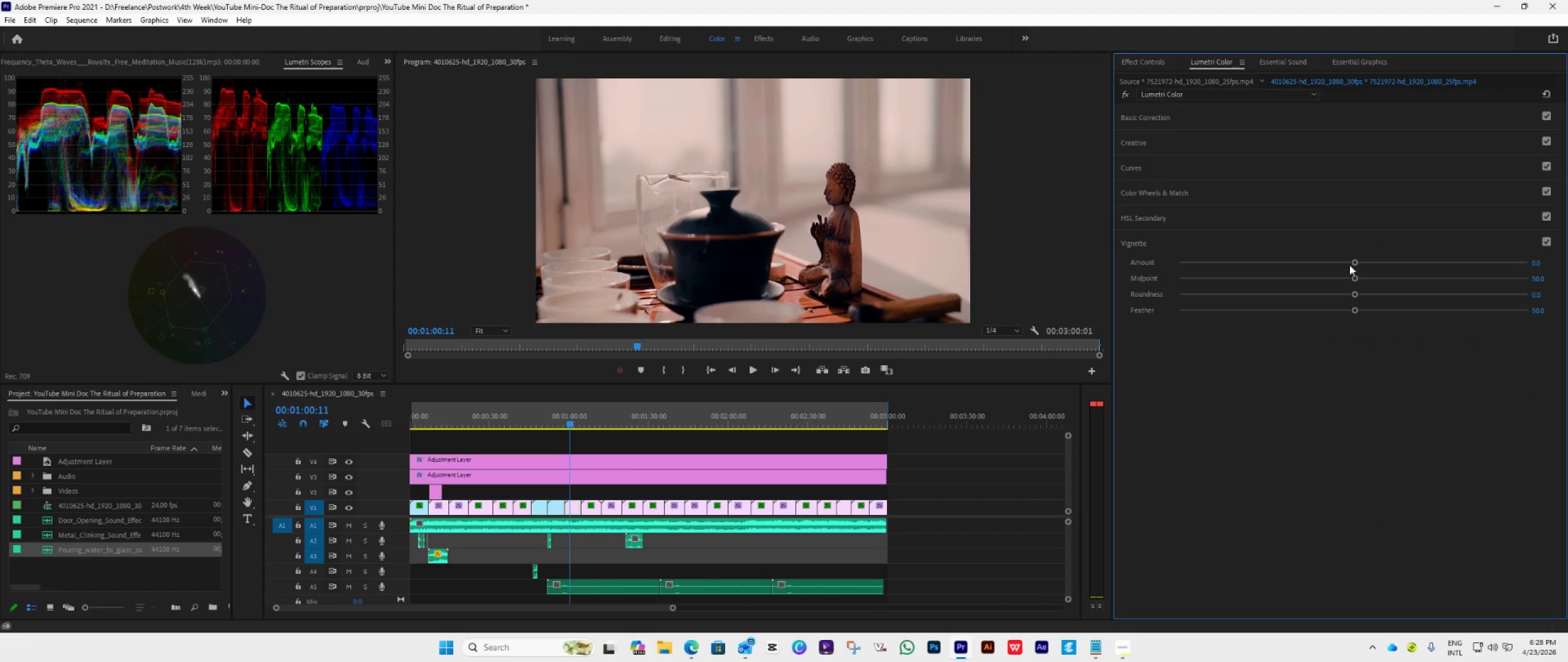 
left_click_drag(start_coordinate=[1352, 264], to_coordinate=[1307, 299])
 